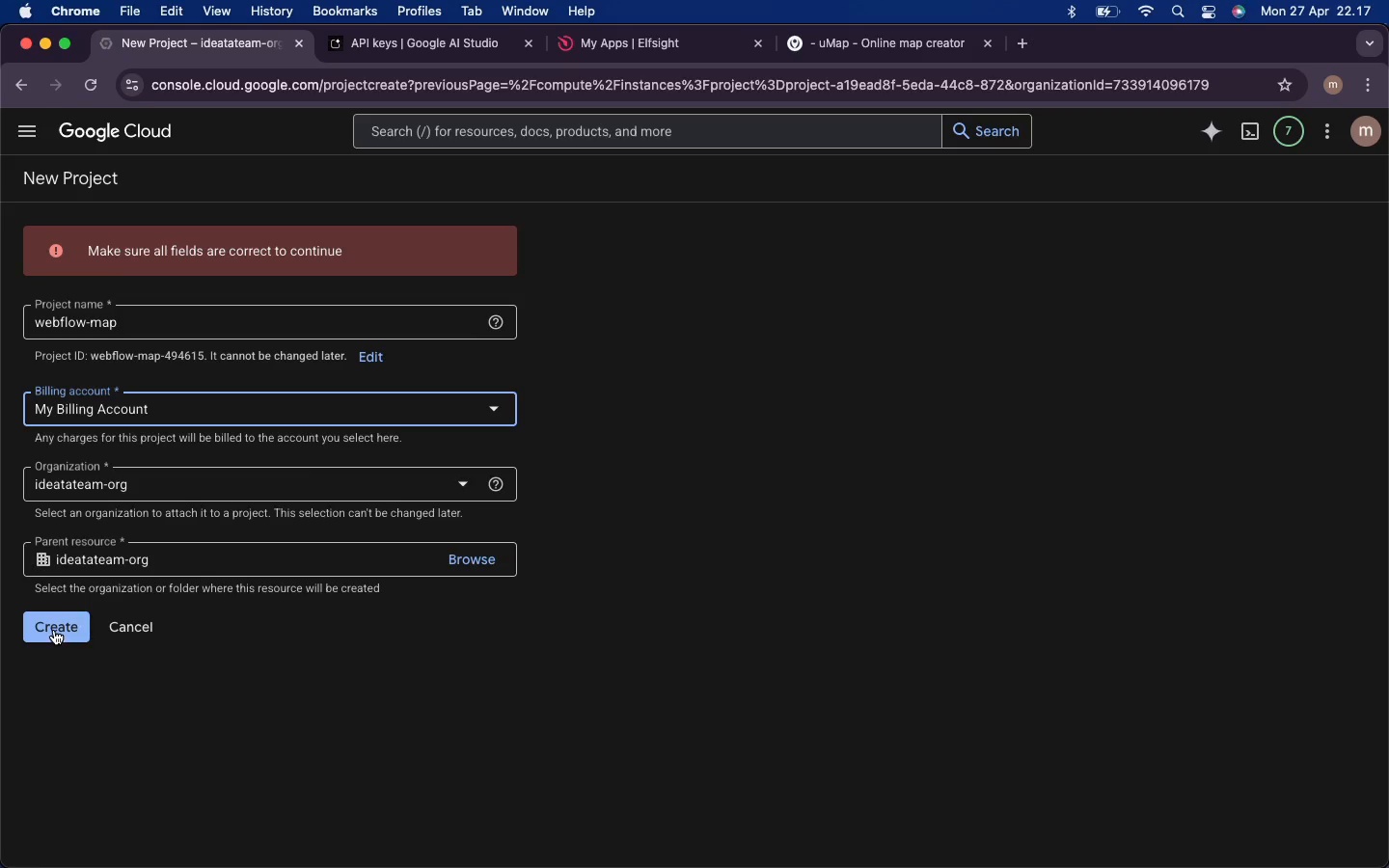 
left_click([54, 630])
 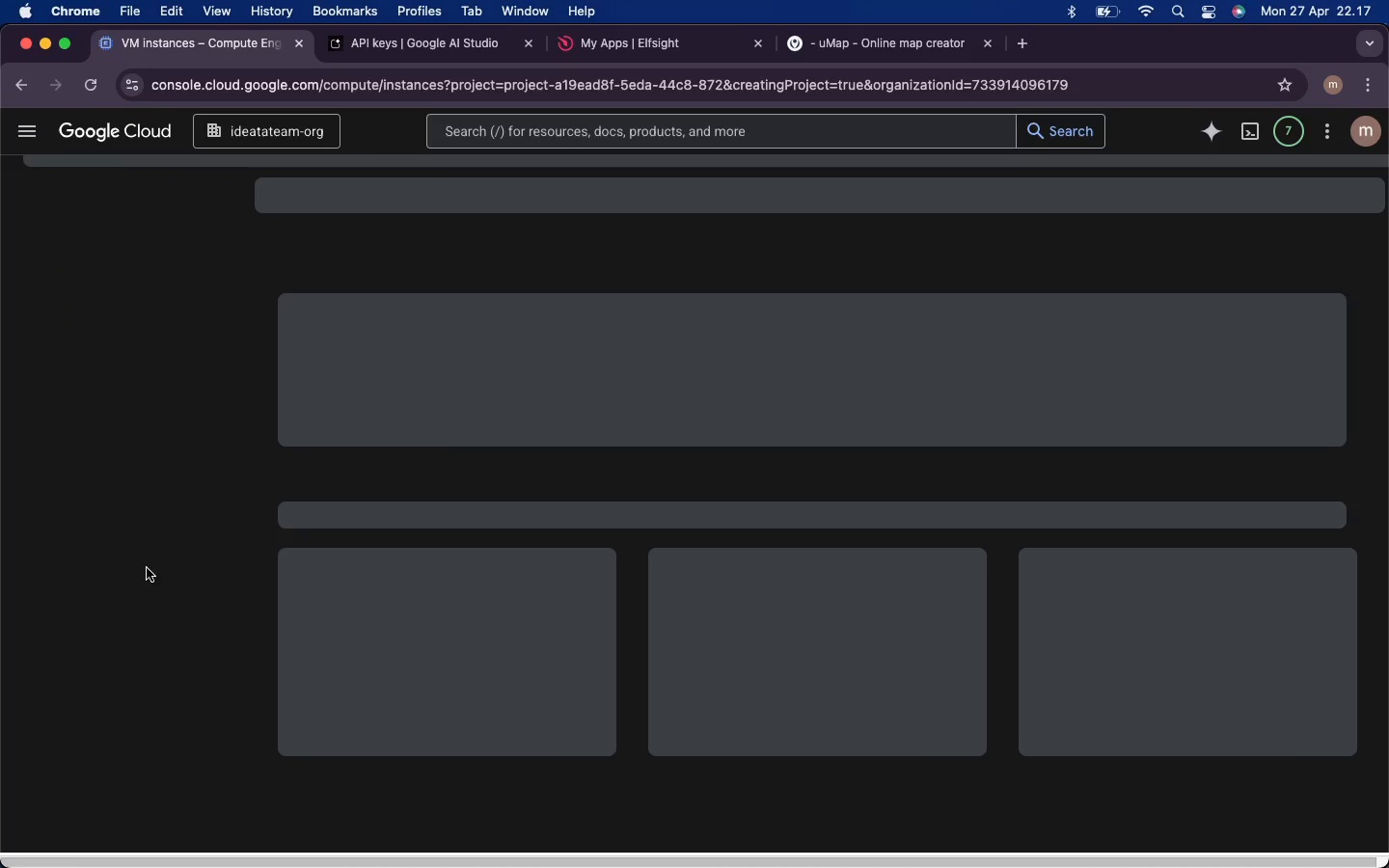 
mouse_move([130, 375])
 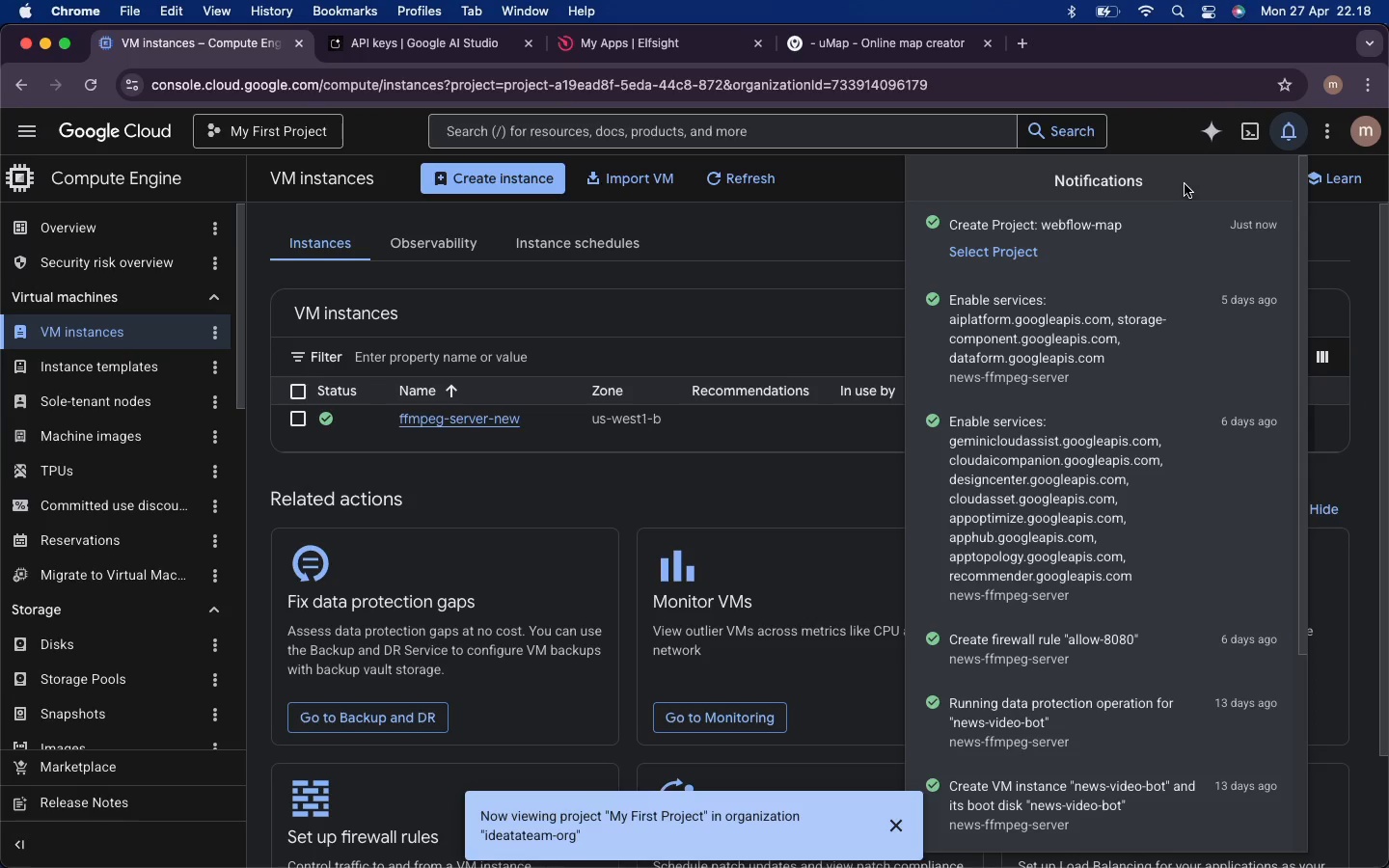 
left_click([1281, 138])
 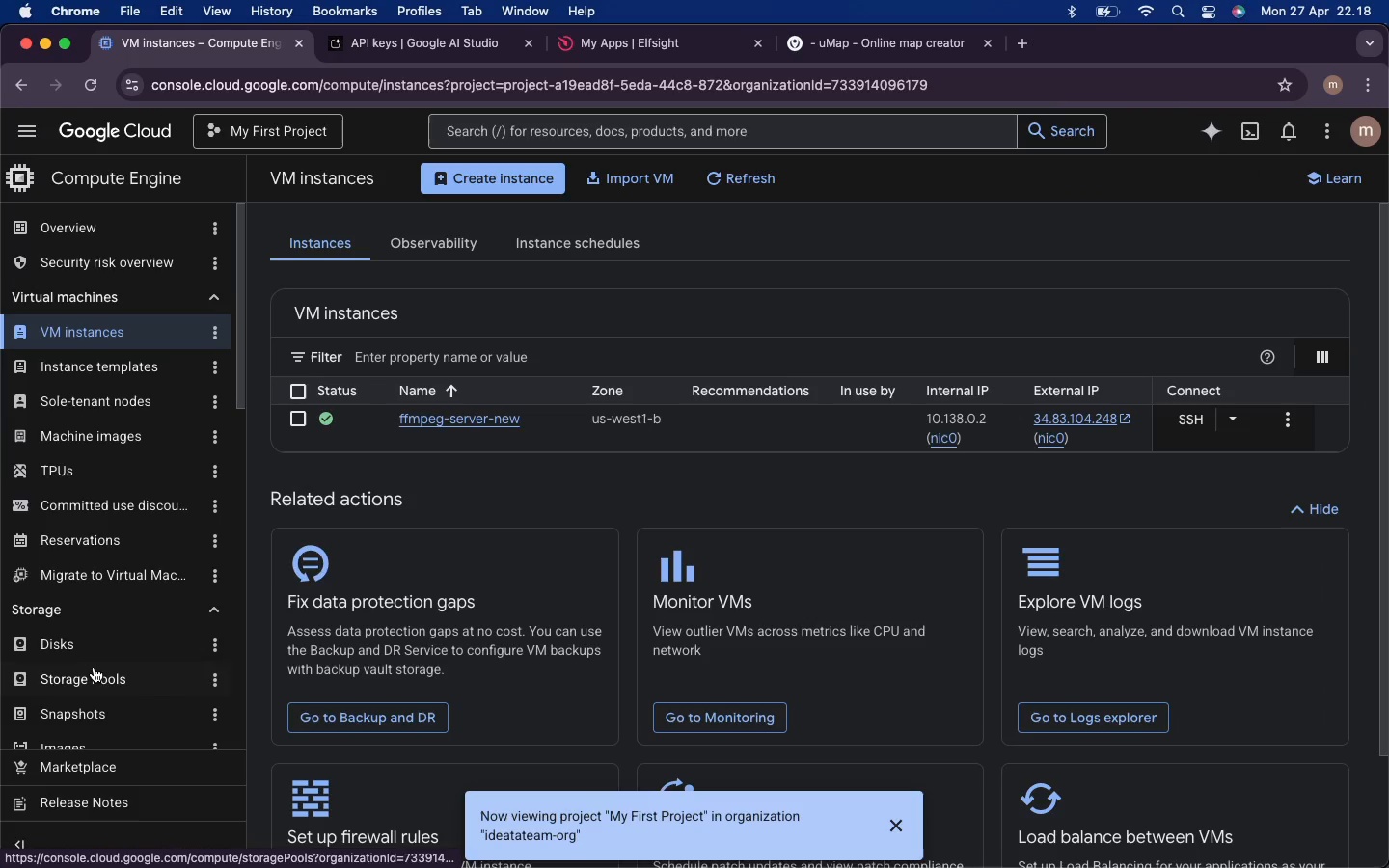 
wait(5.88)
 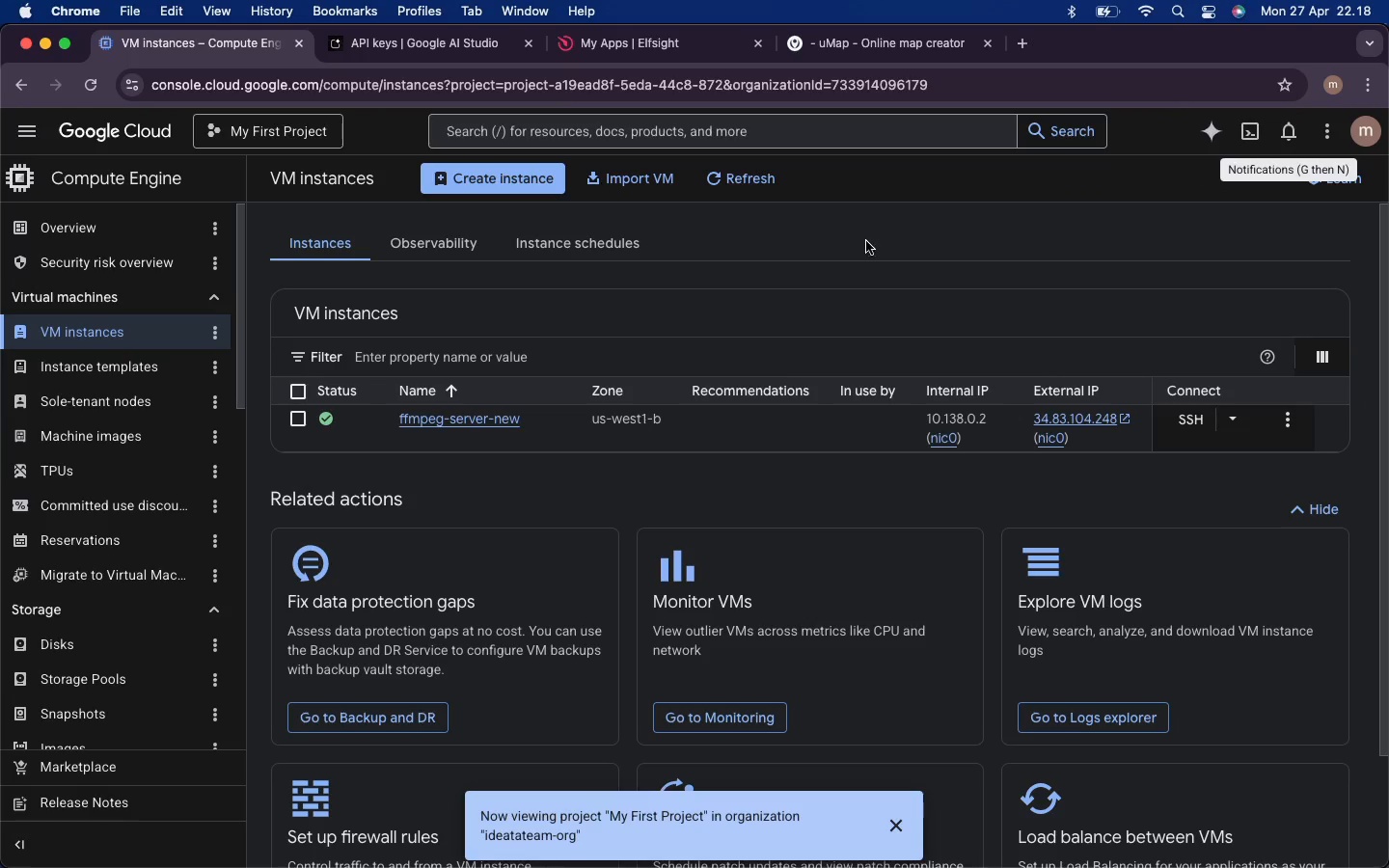 
left_click([27, 121])
 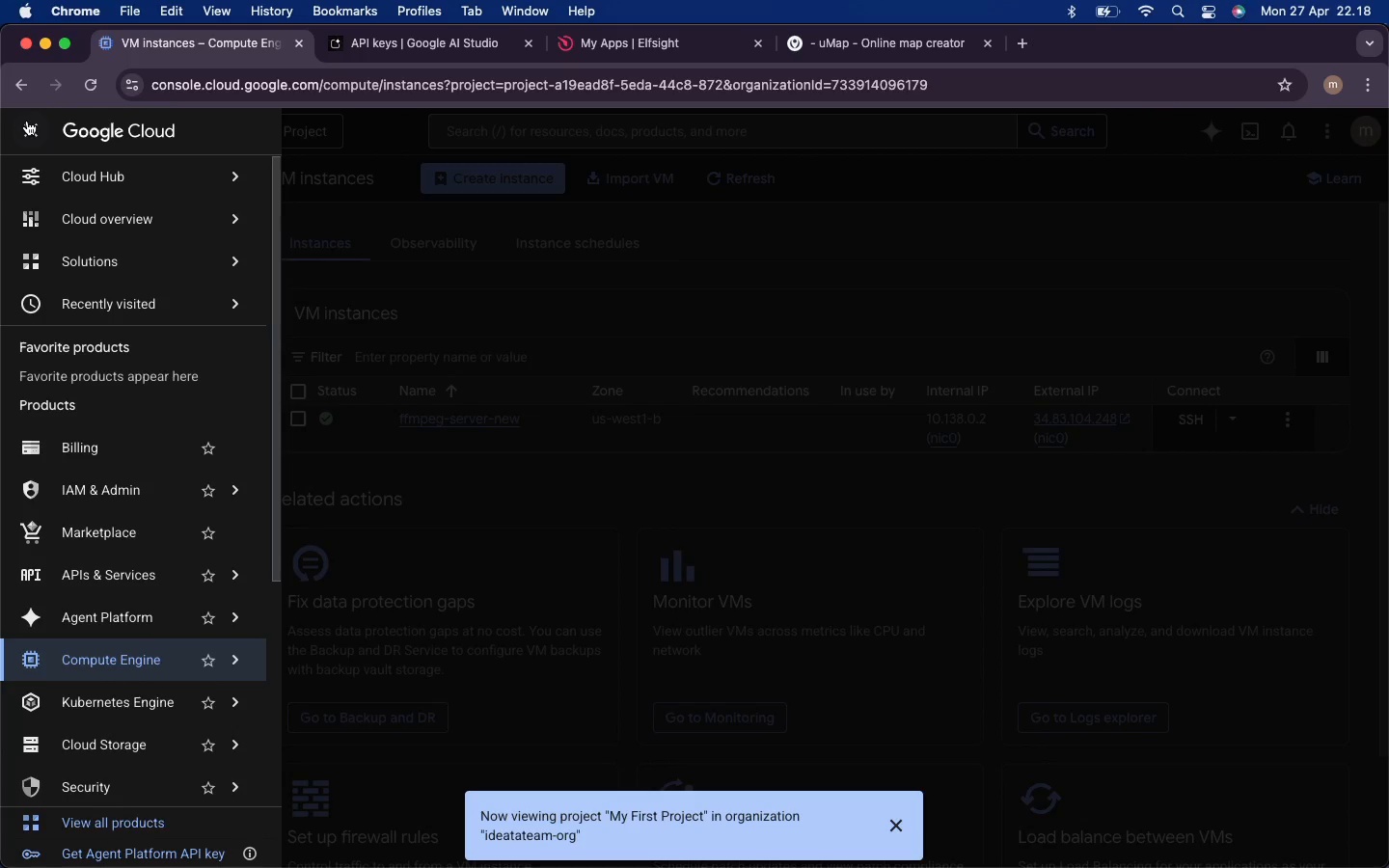 
left_click([385, 145])
 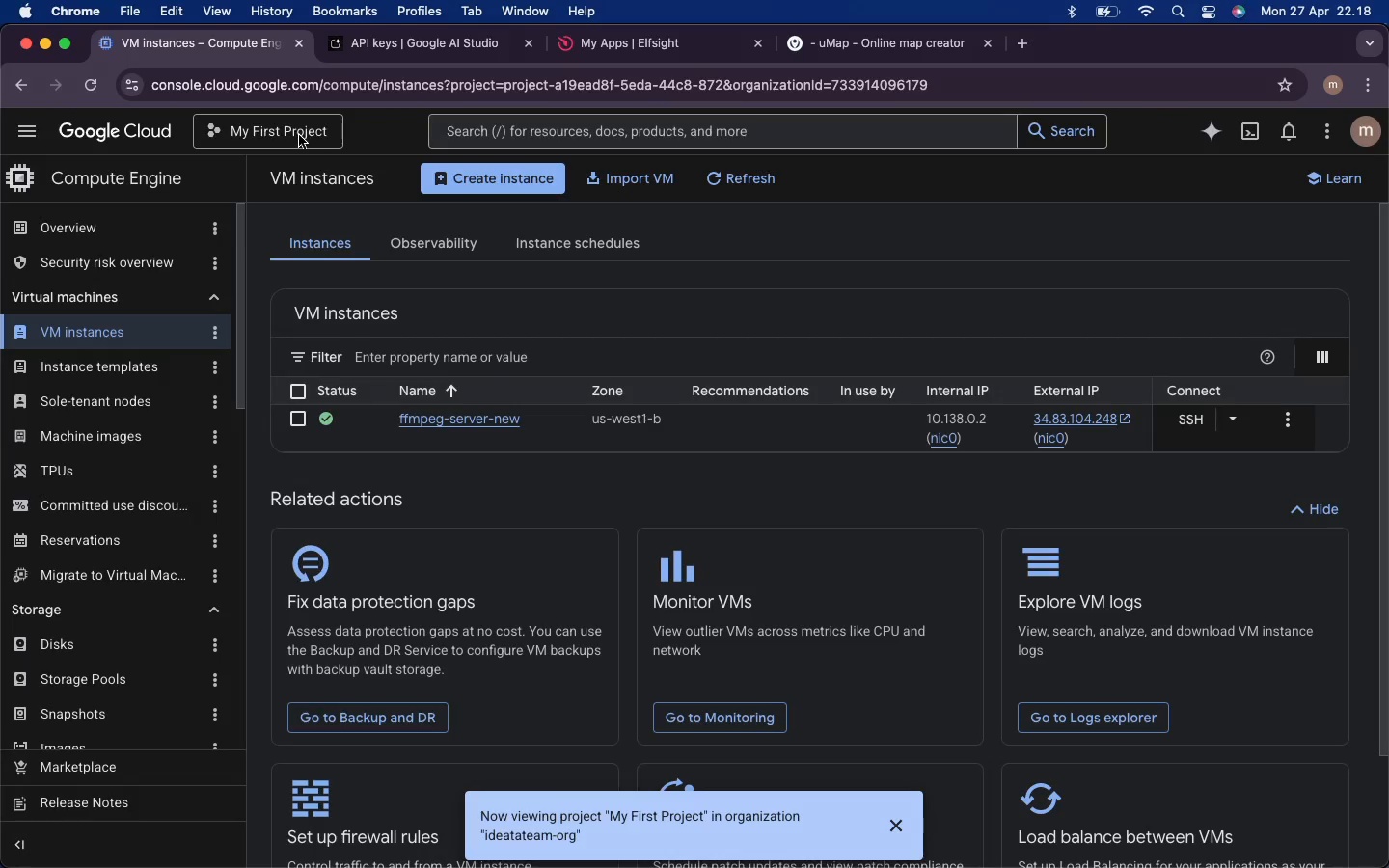 
left_click([298, 135])
 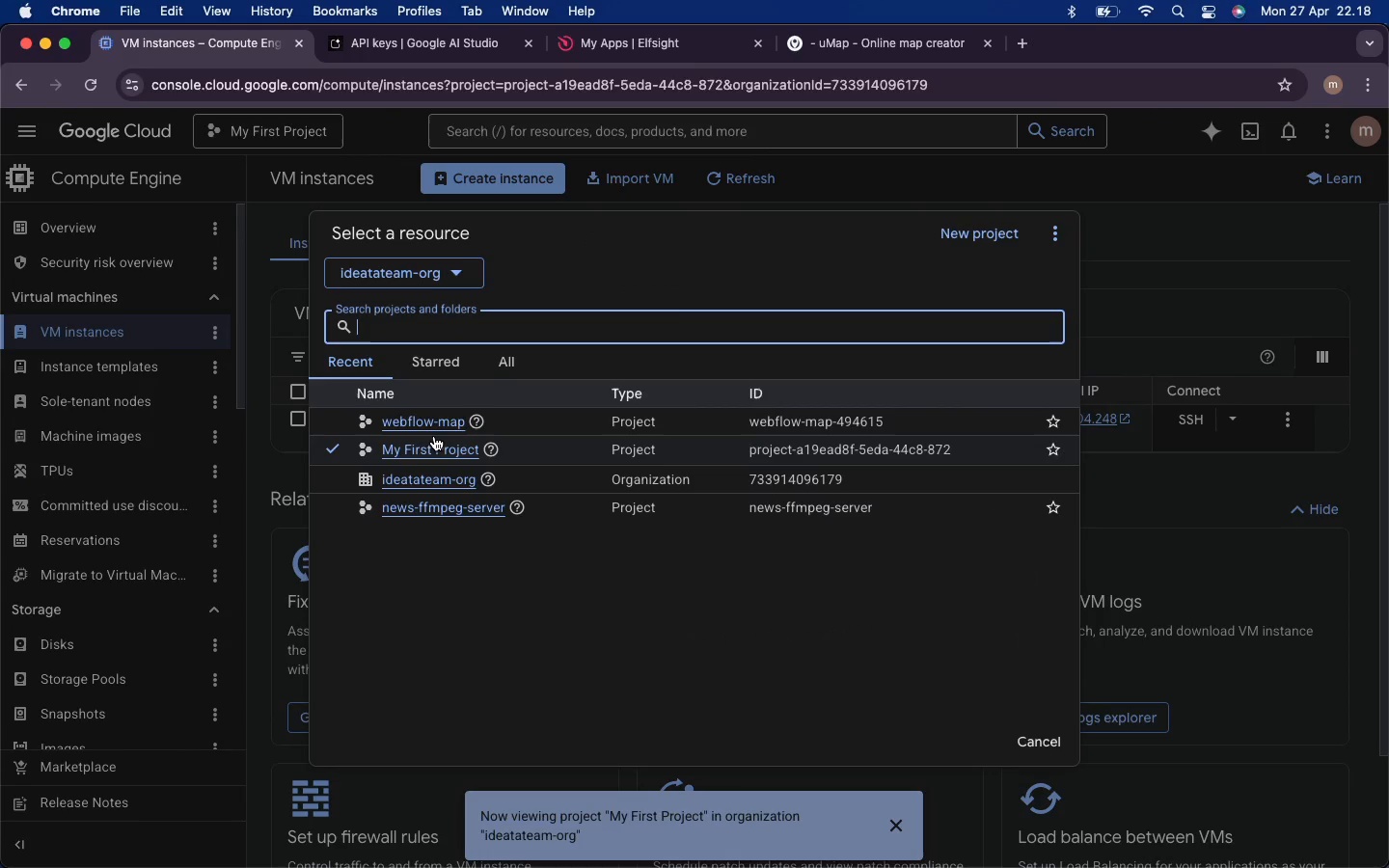 
left_click([433, 425])
 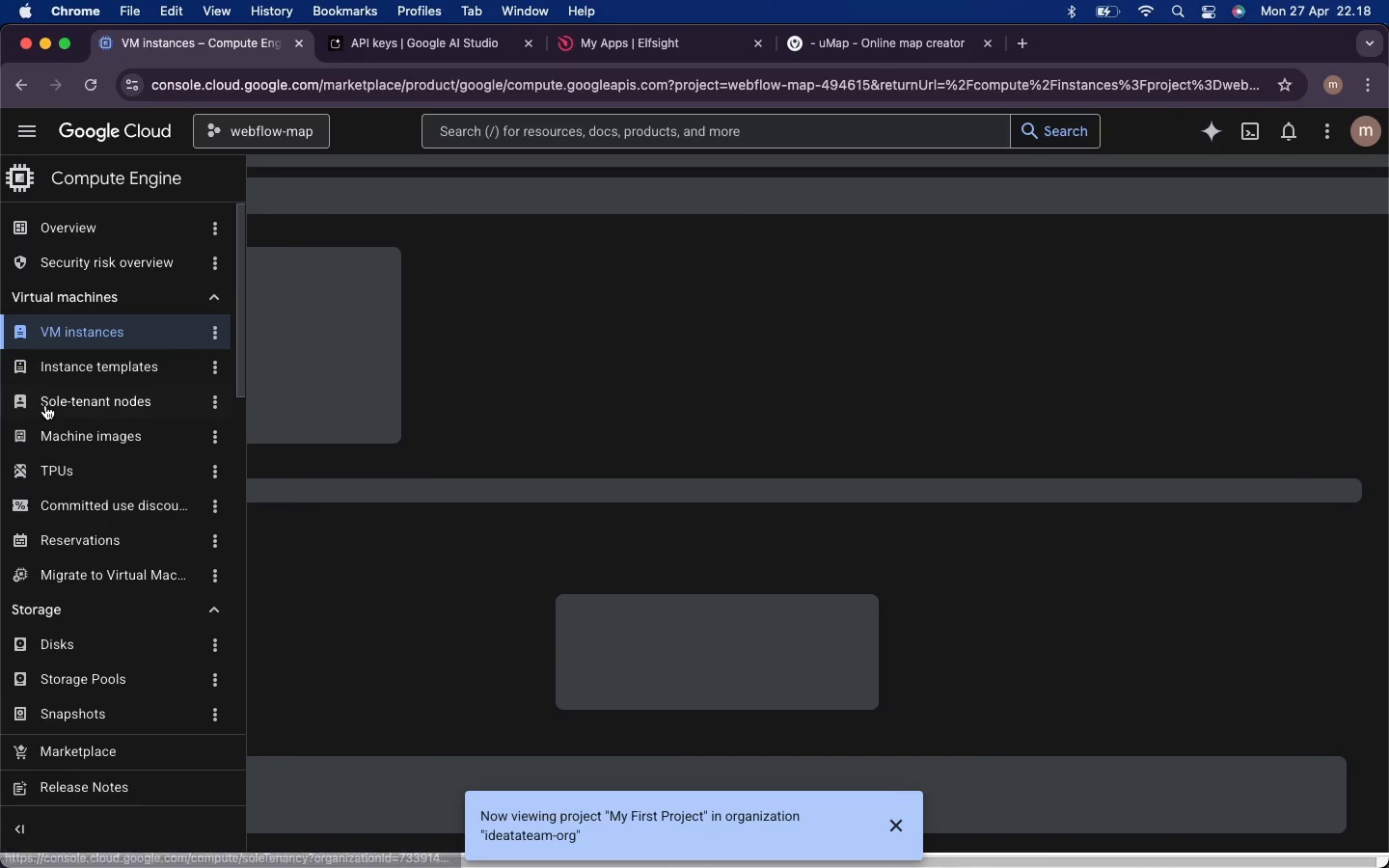 
wait(7.94)
 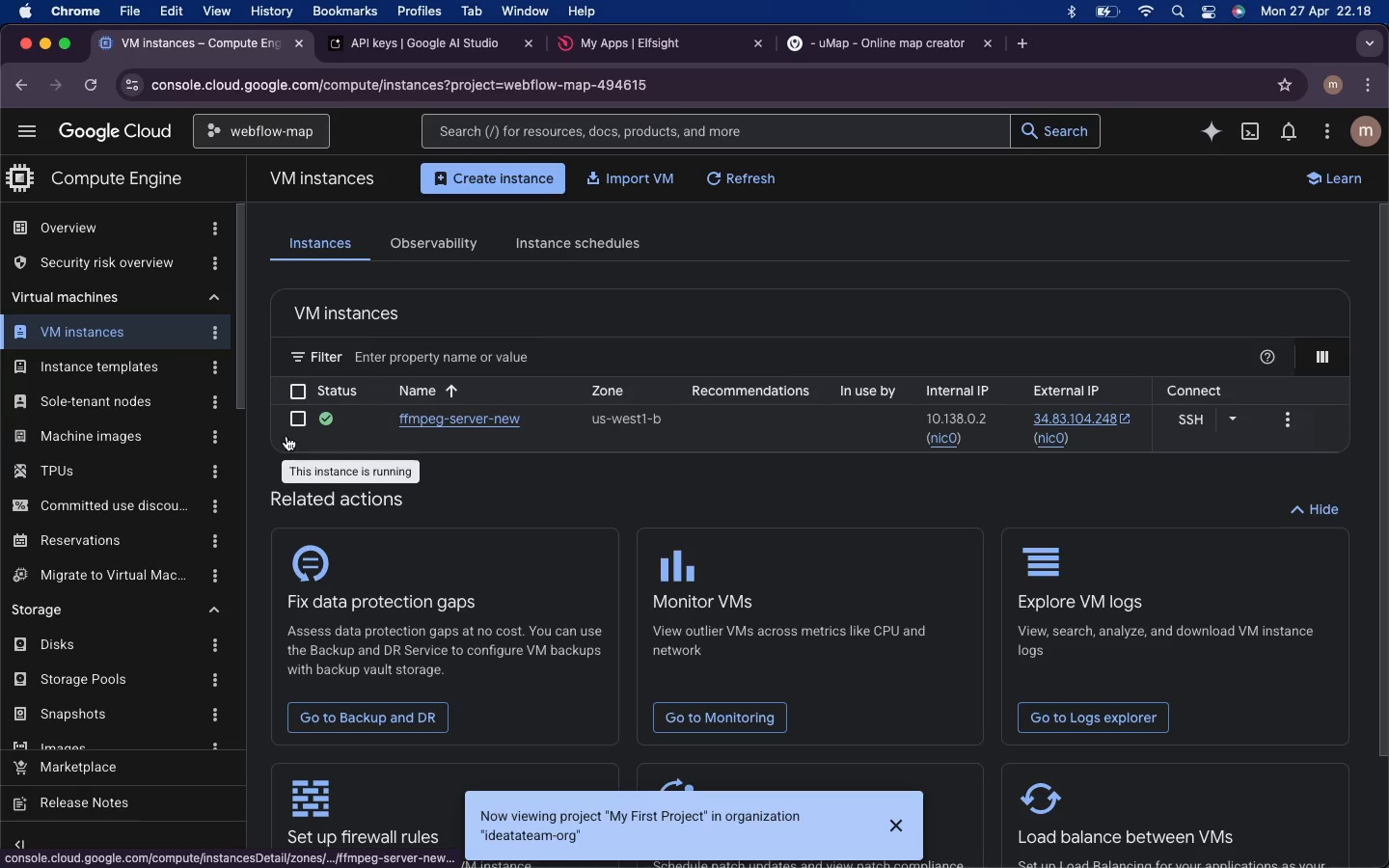 
left_click([31, 131])
 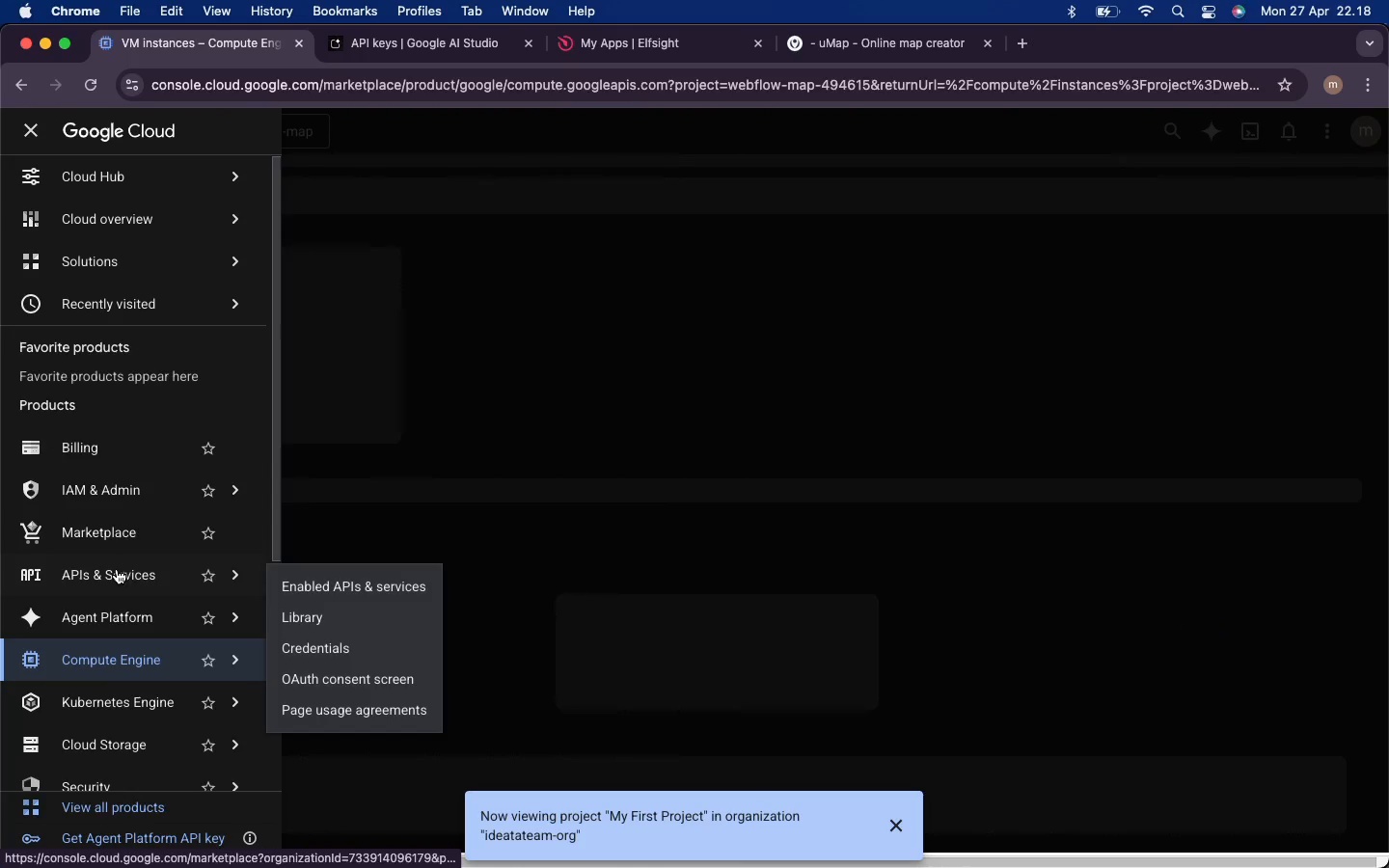 
wait(5.24)
 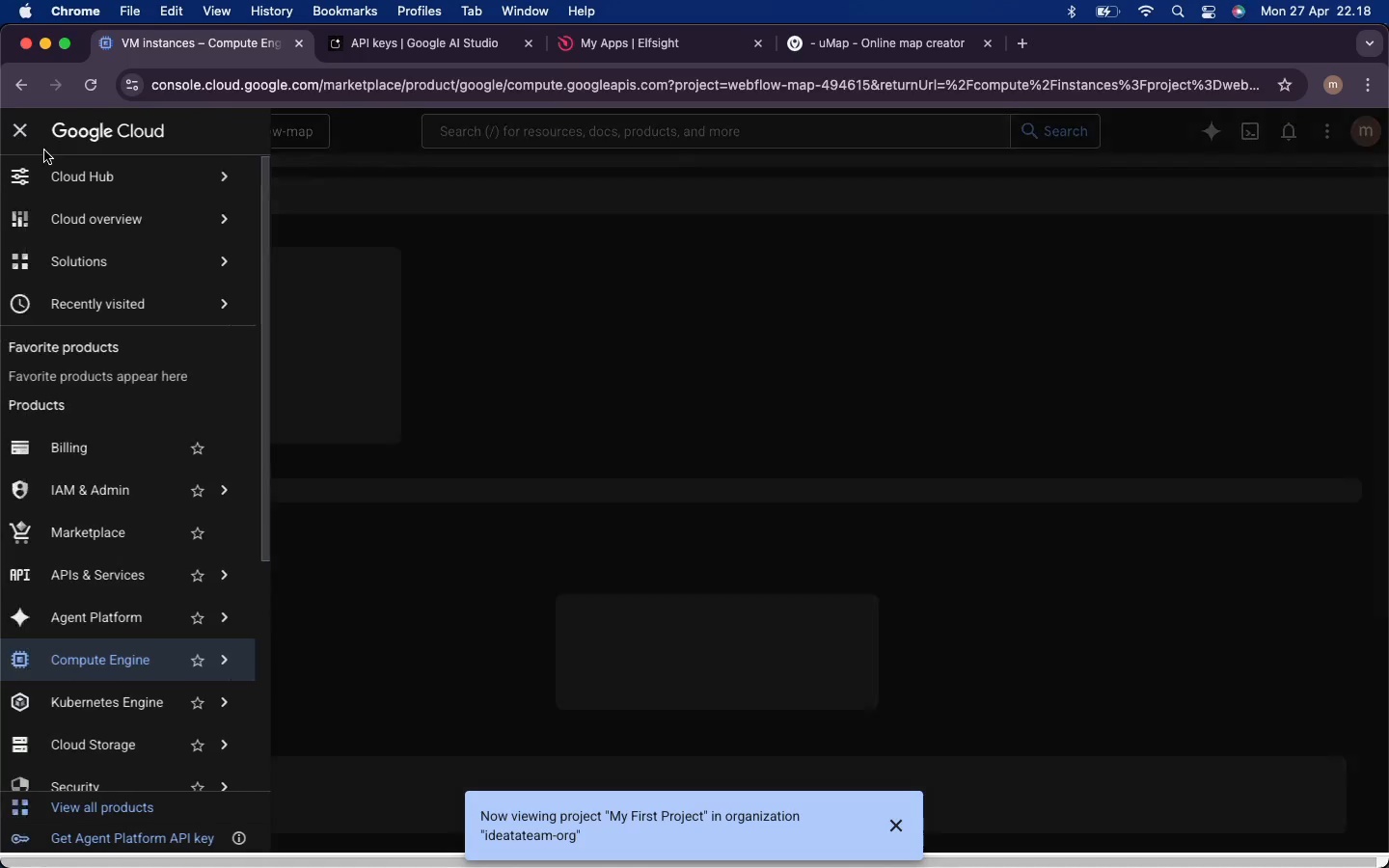 
left_click([117, 570])
 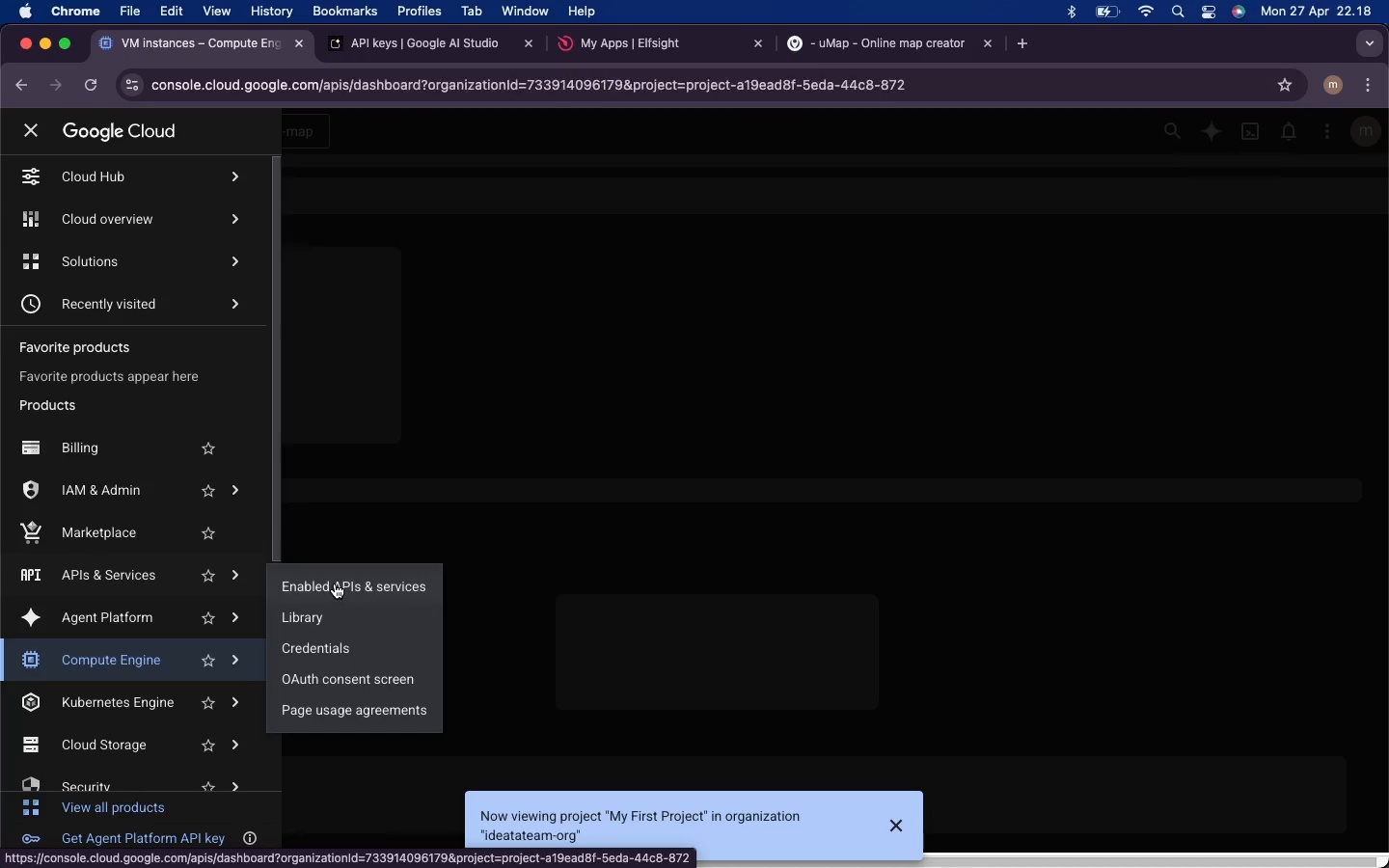 
left_click([335, 583])
 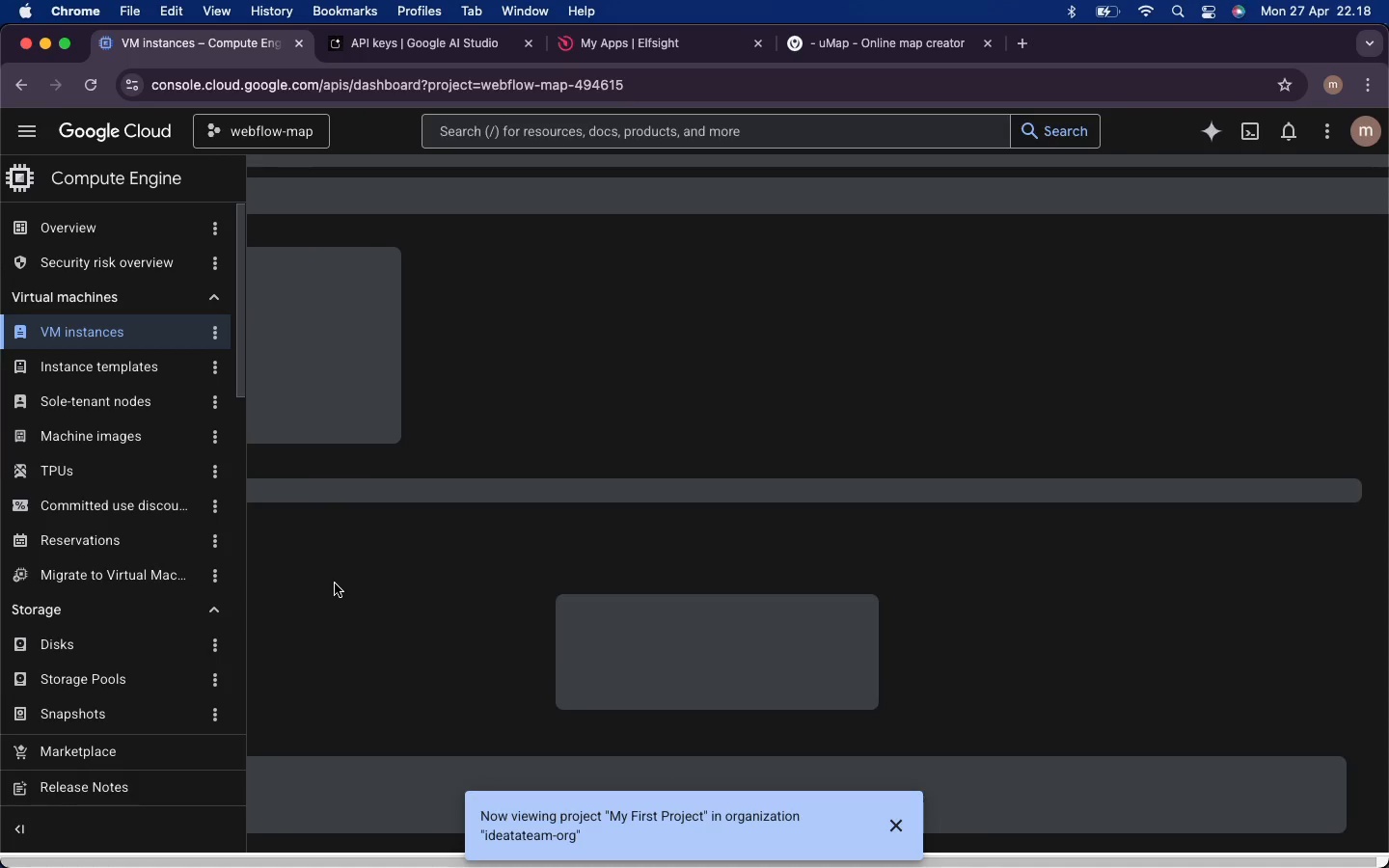 
wait(9.32)
 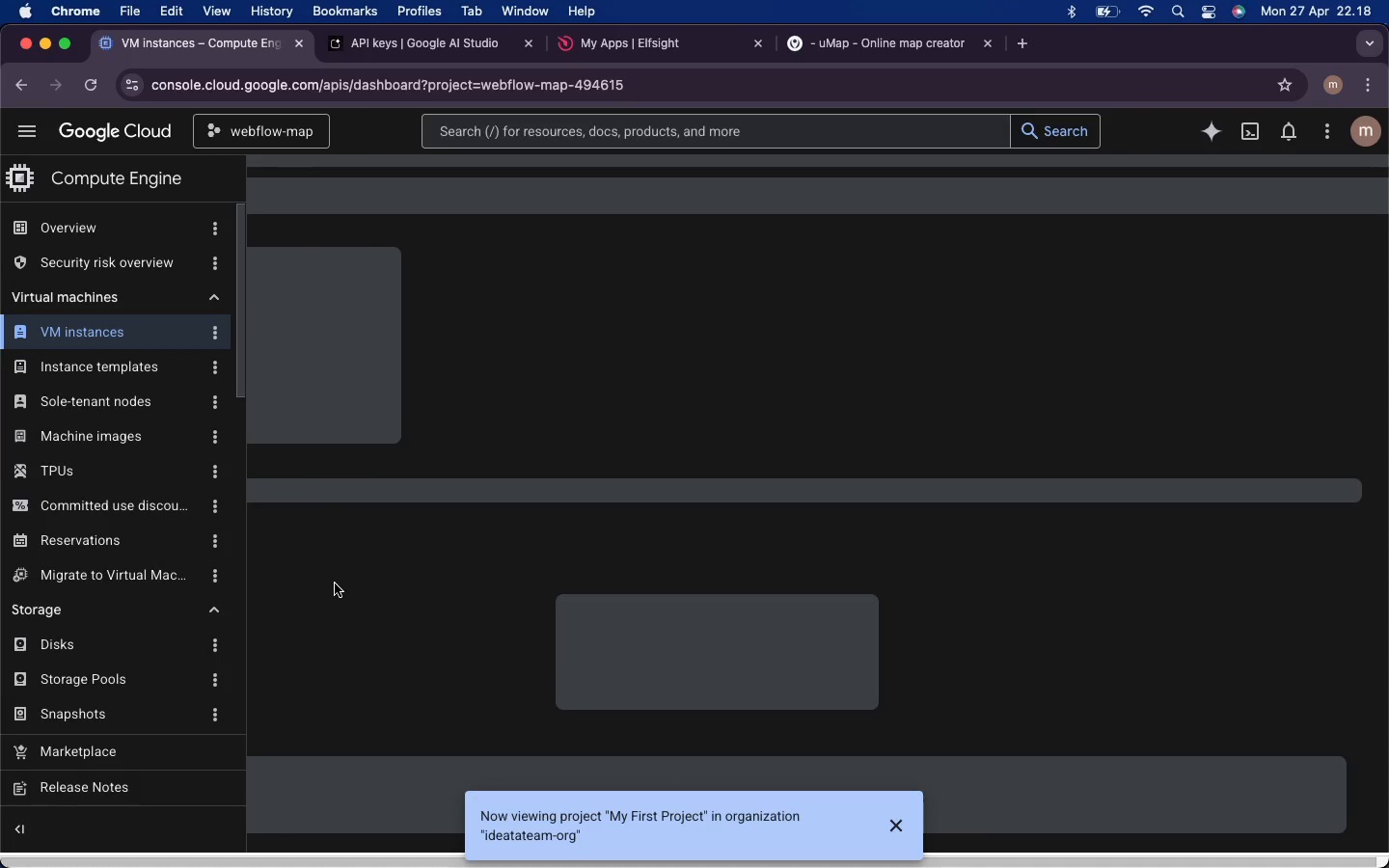 
mouse_move([69, 164])
 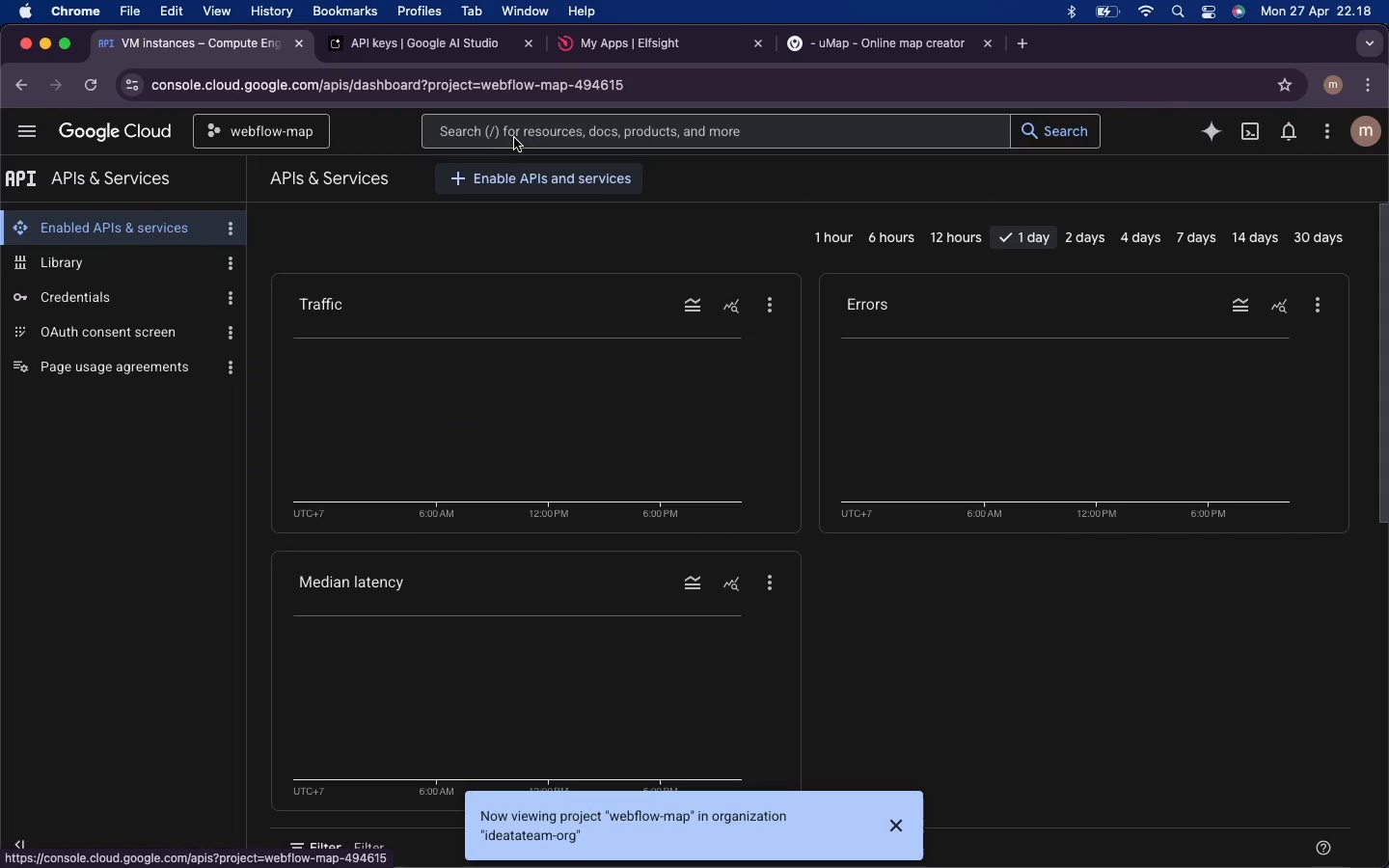 
left_click([501, 136])
 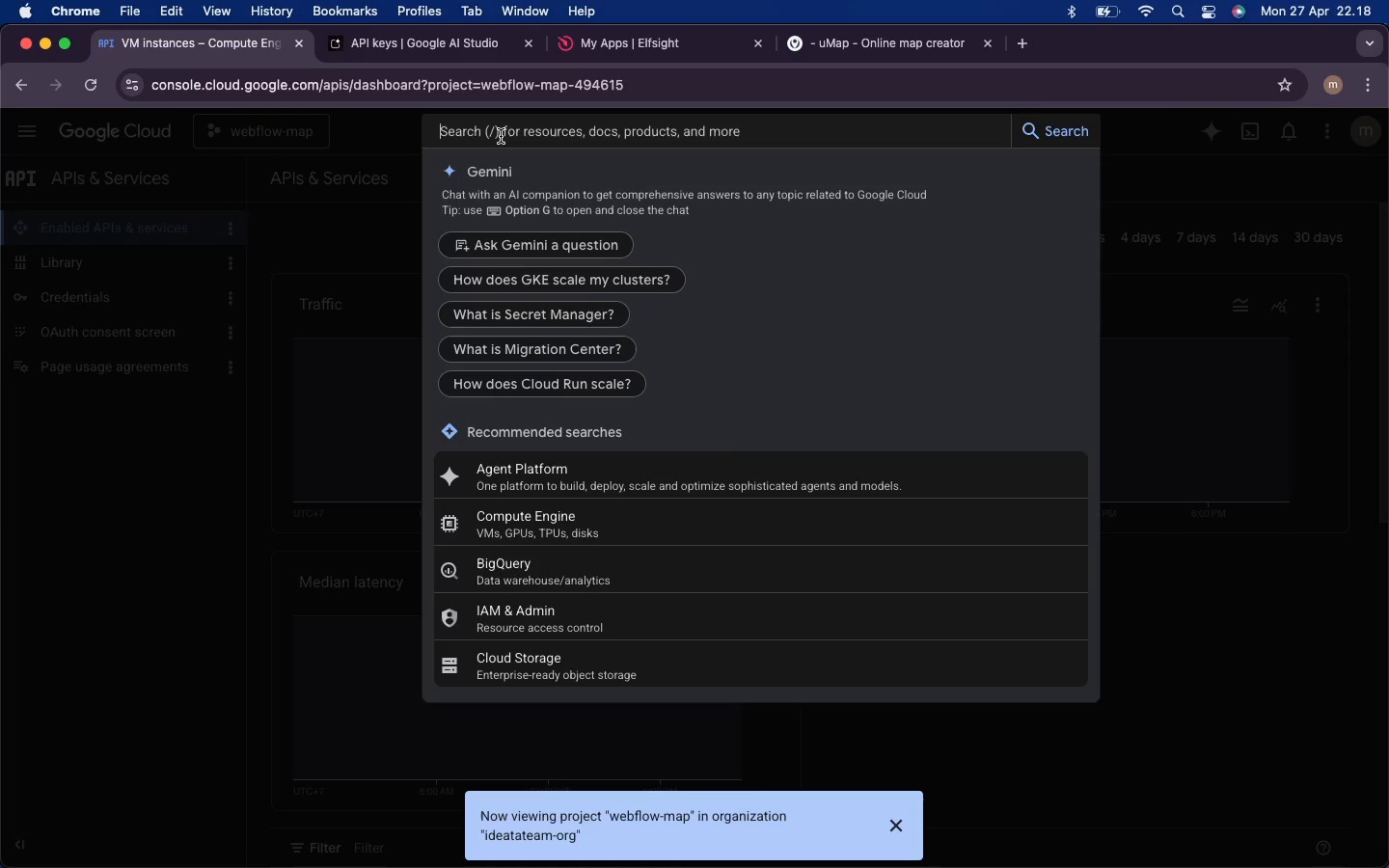 
type(maps)
 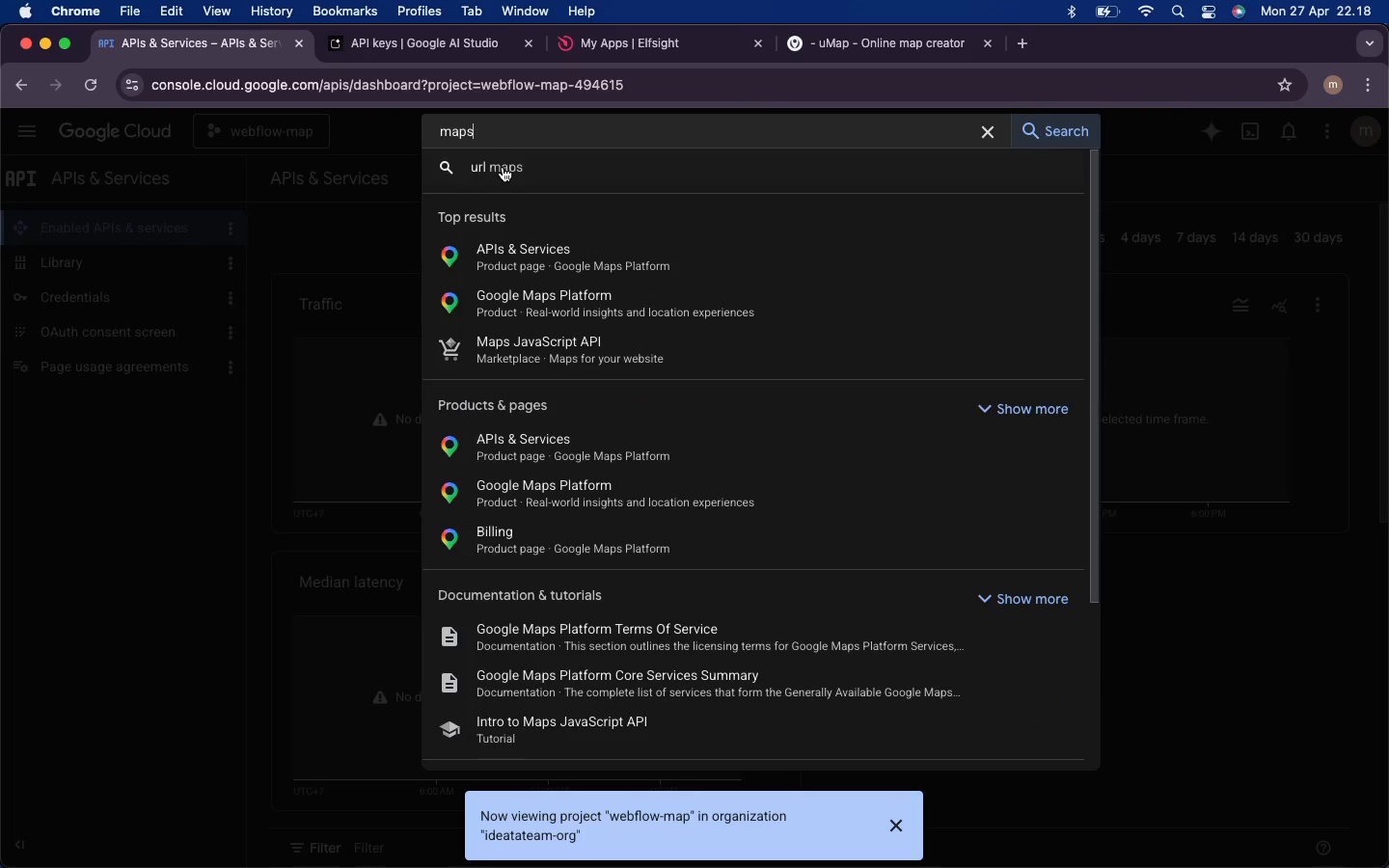 
wait(5.69)
 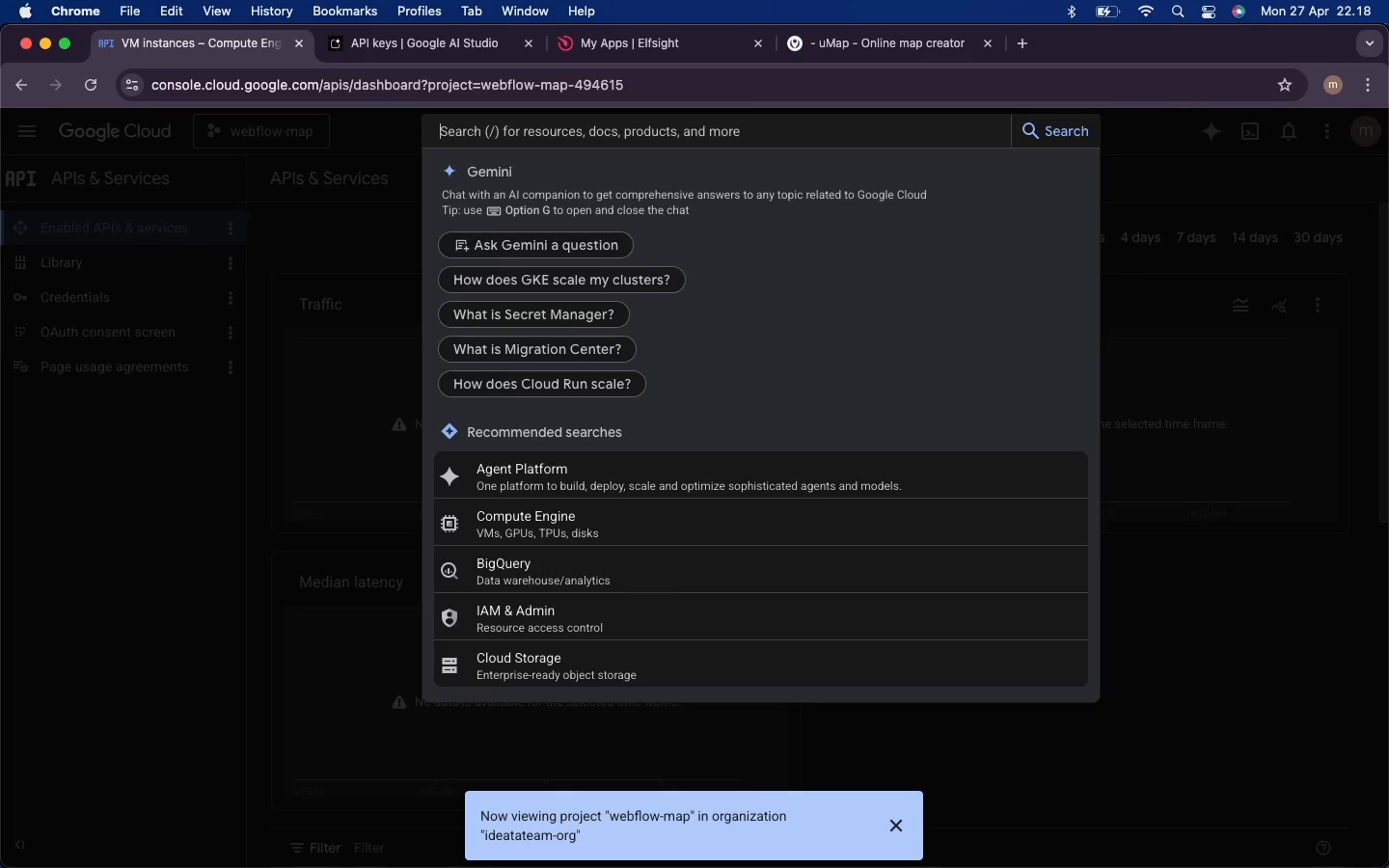 
left_click([507, 340])
 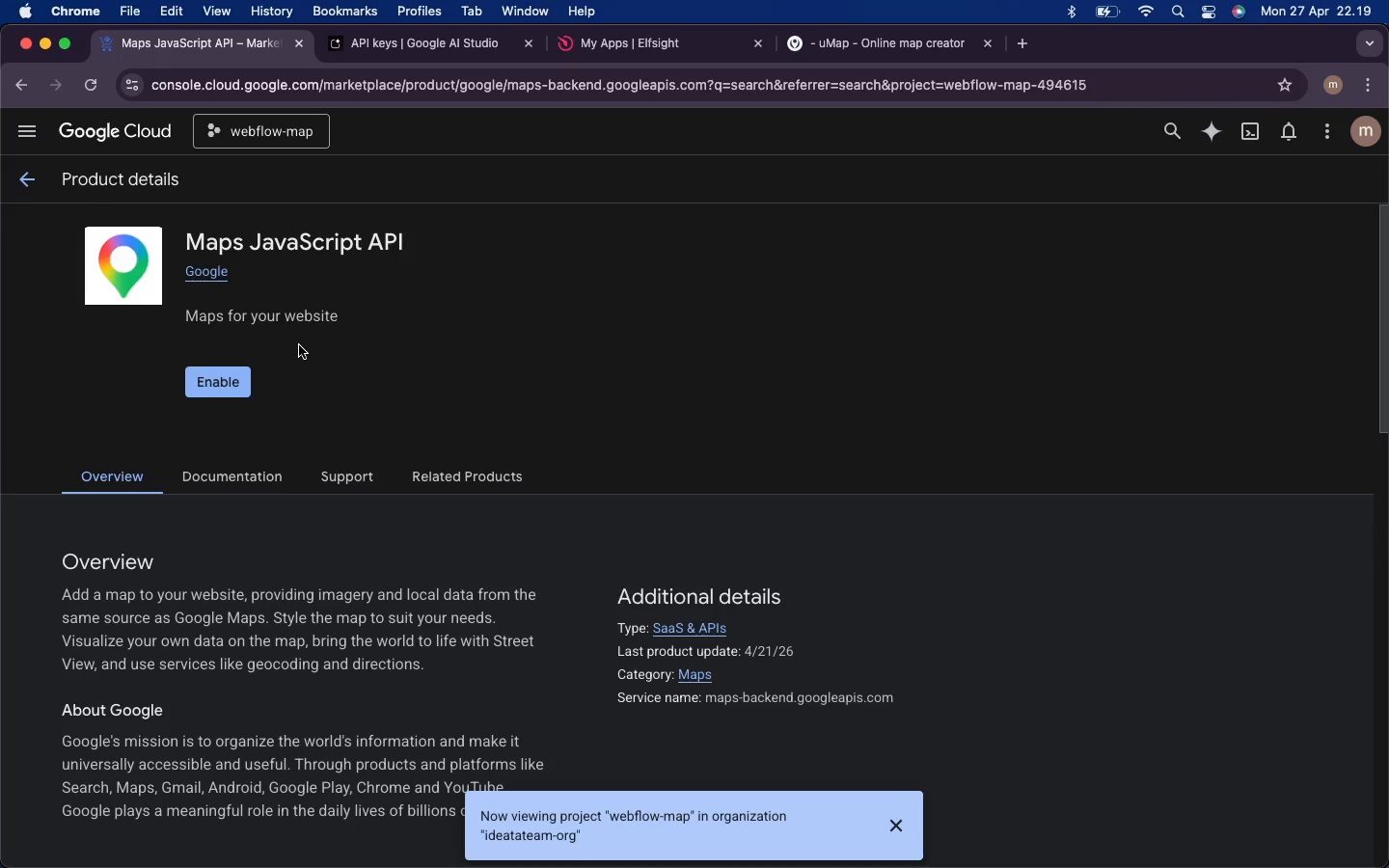 
wait(5.93)
 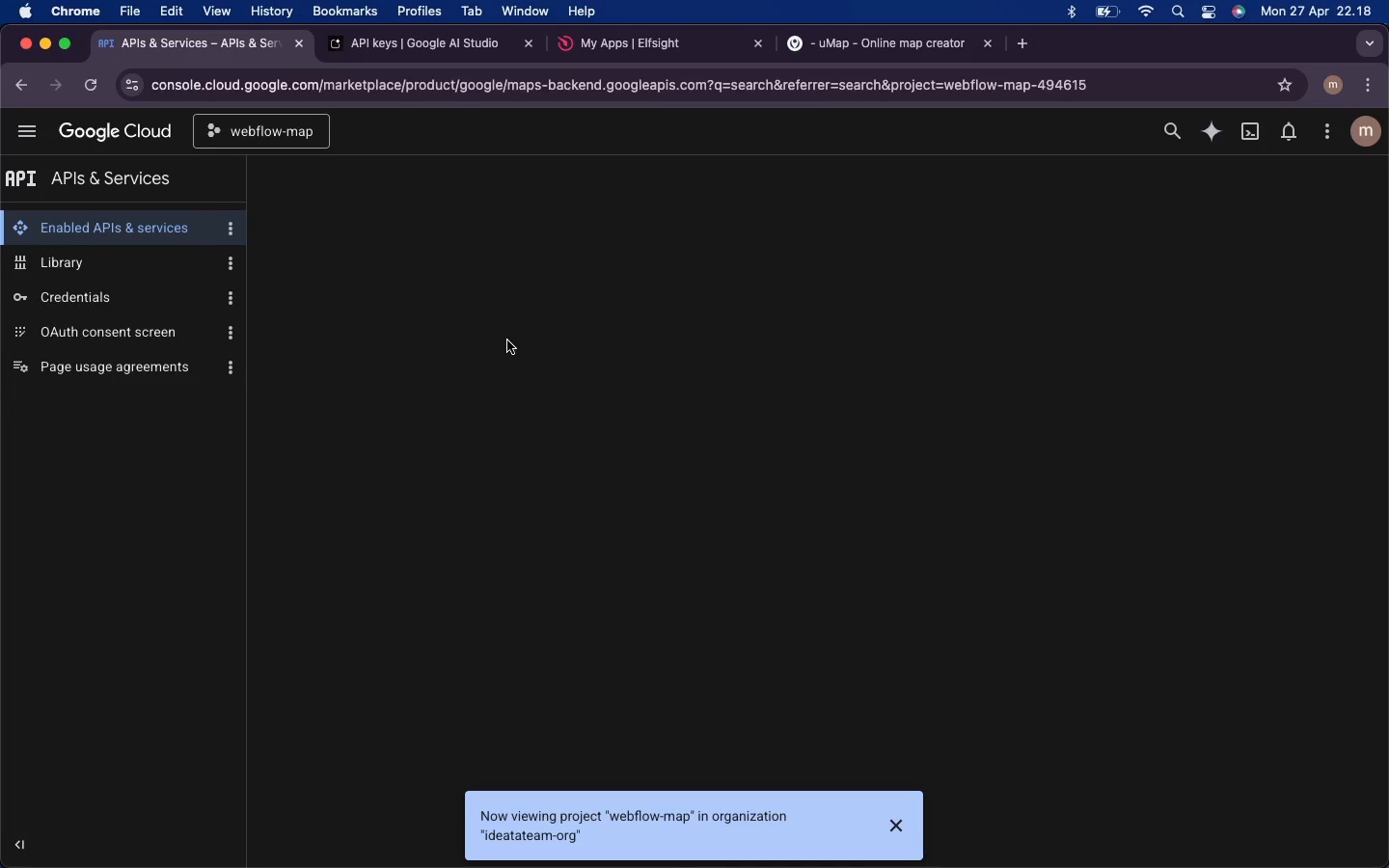 
left_click([208, 379])
 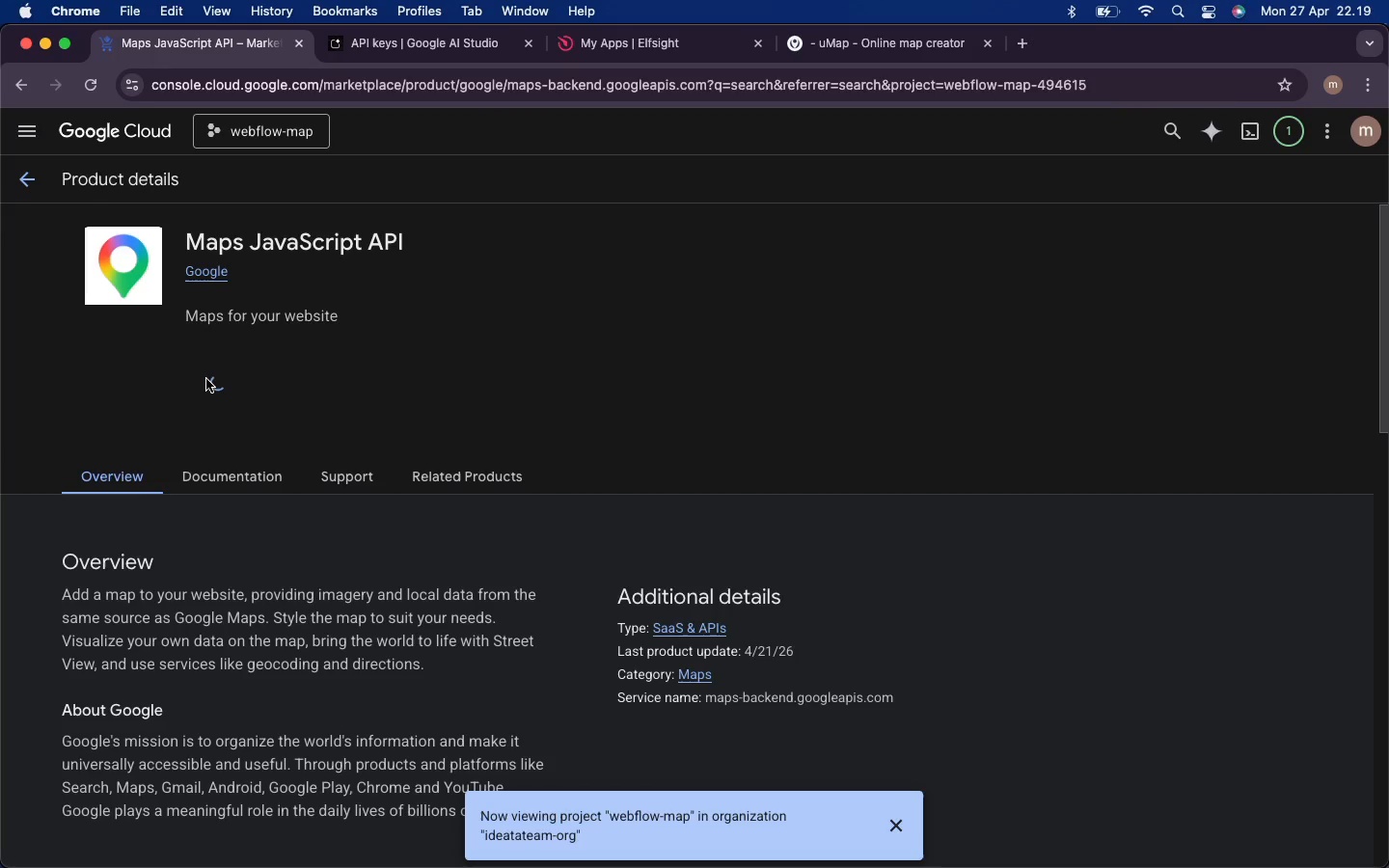 
wait(14.86)
 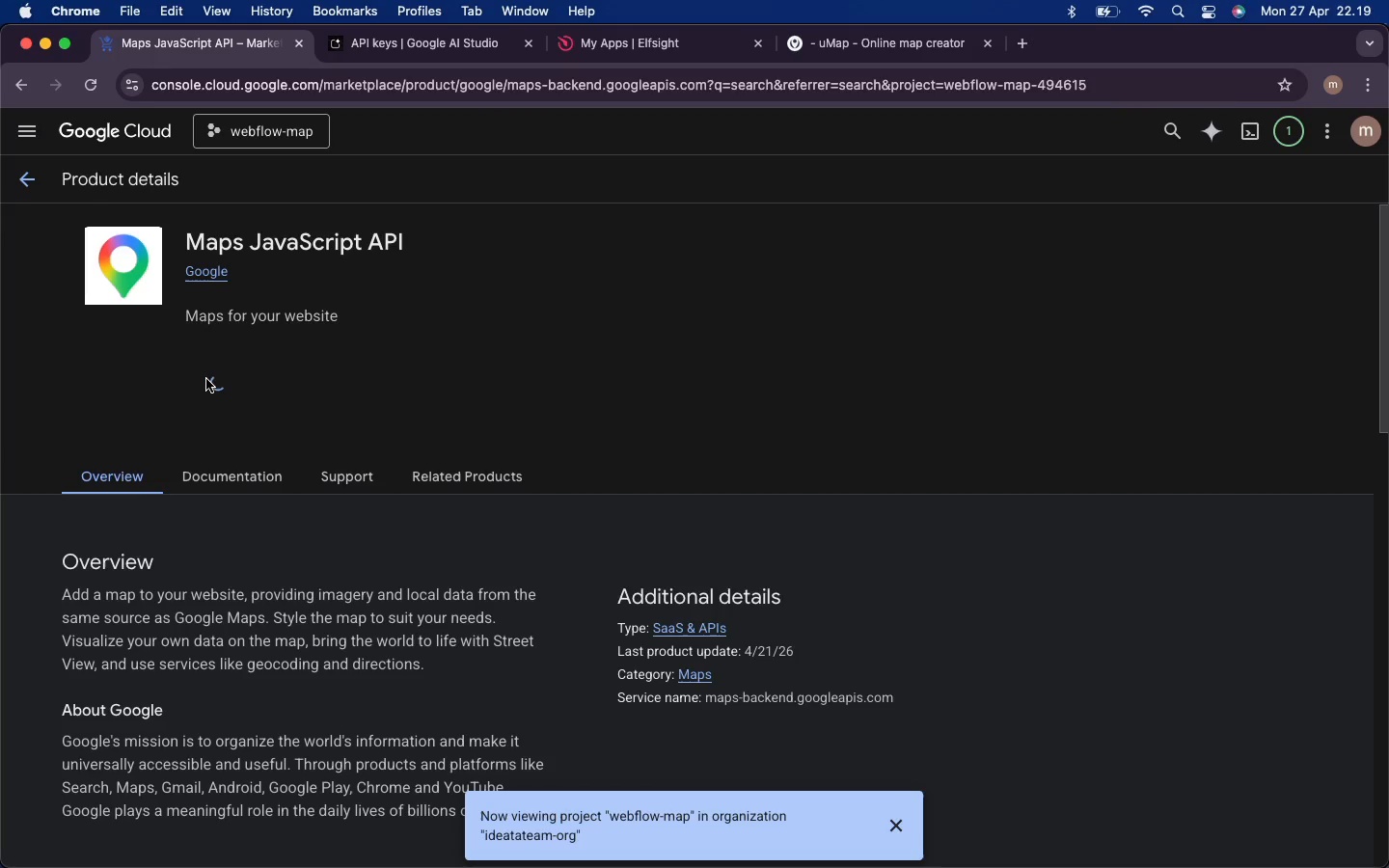 
left_click([113, 307])
 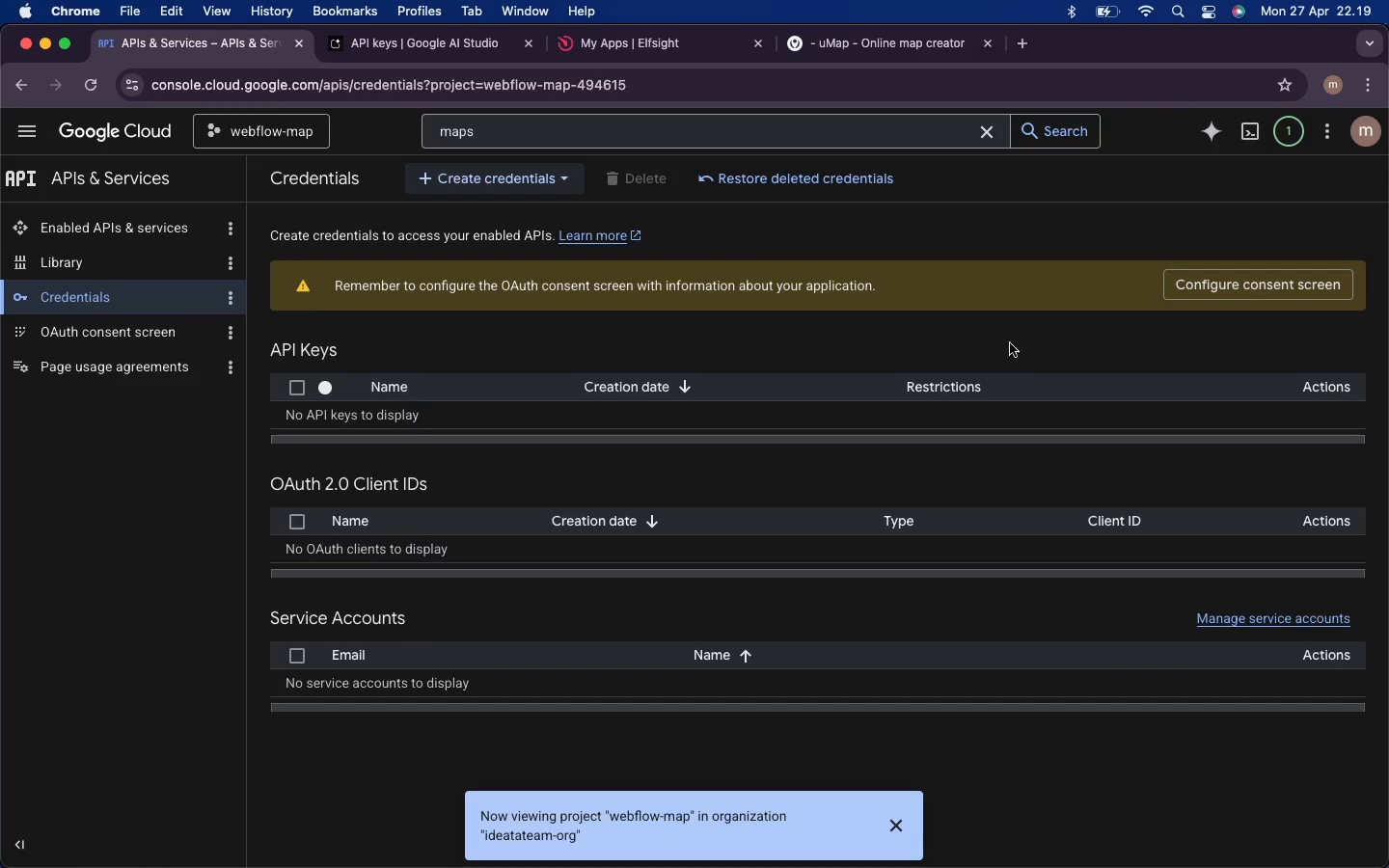 
wait(15.52)
 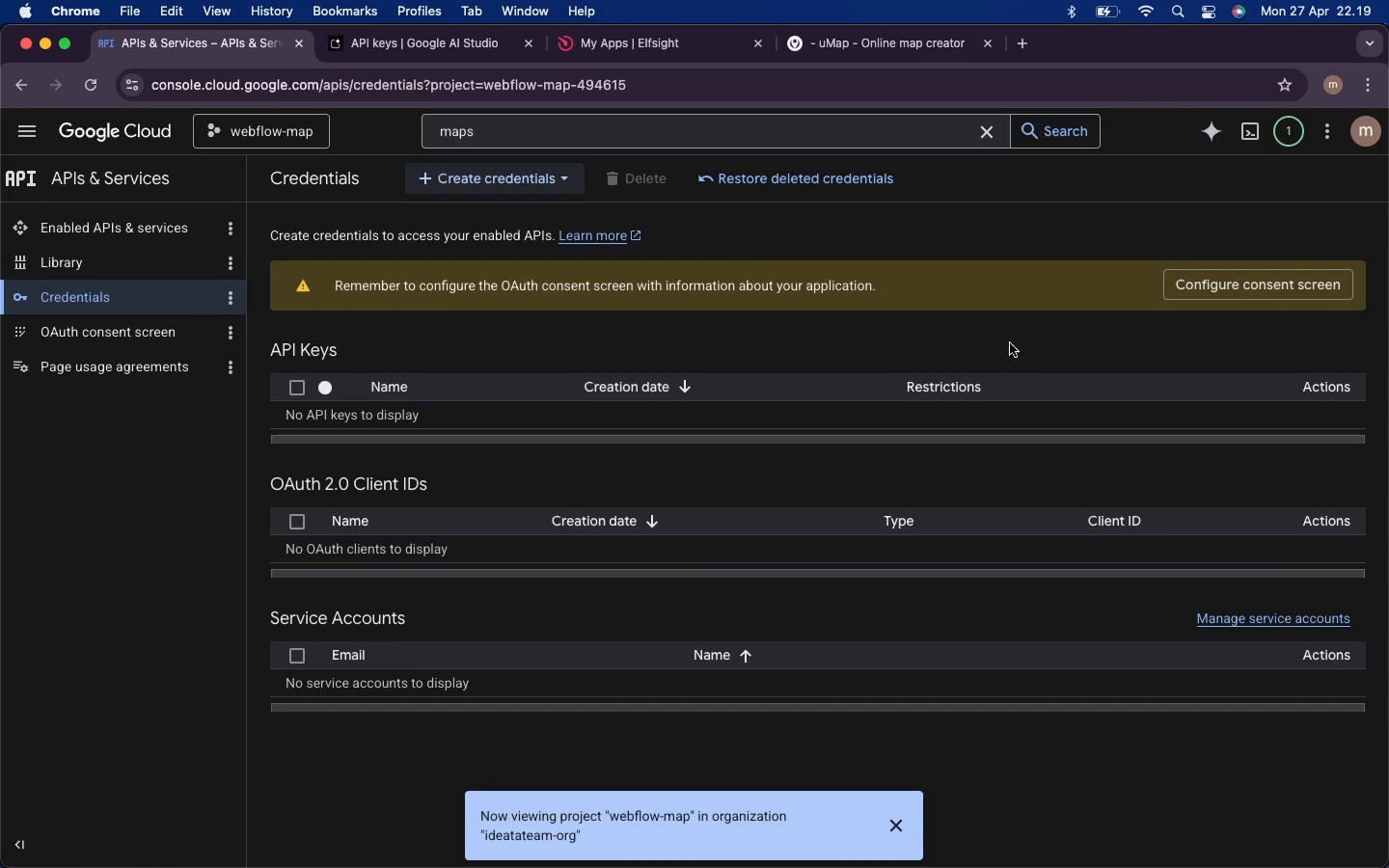 
left_click([505, 180])
 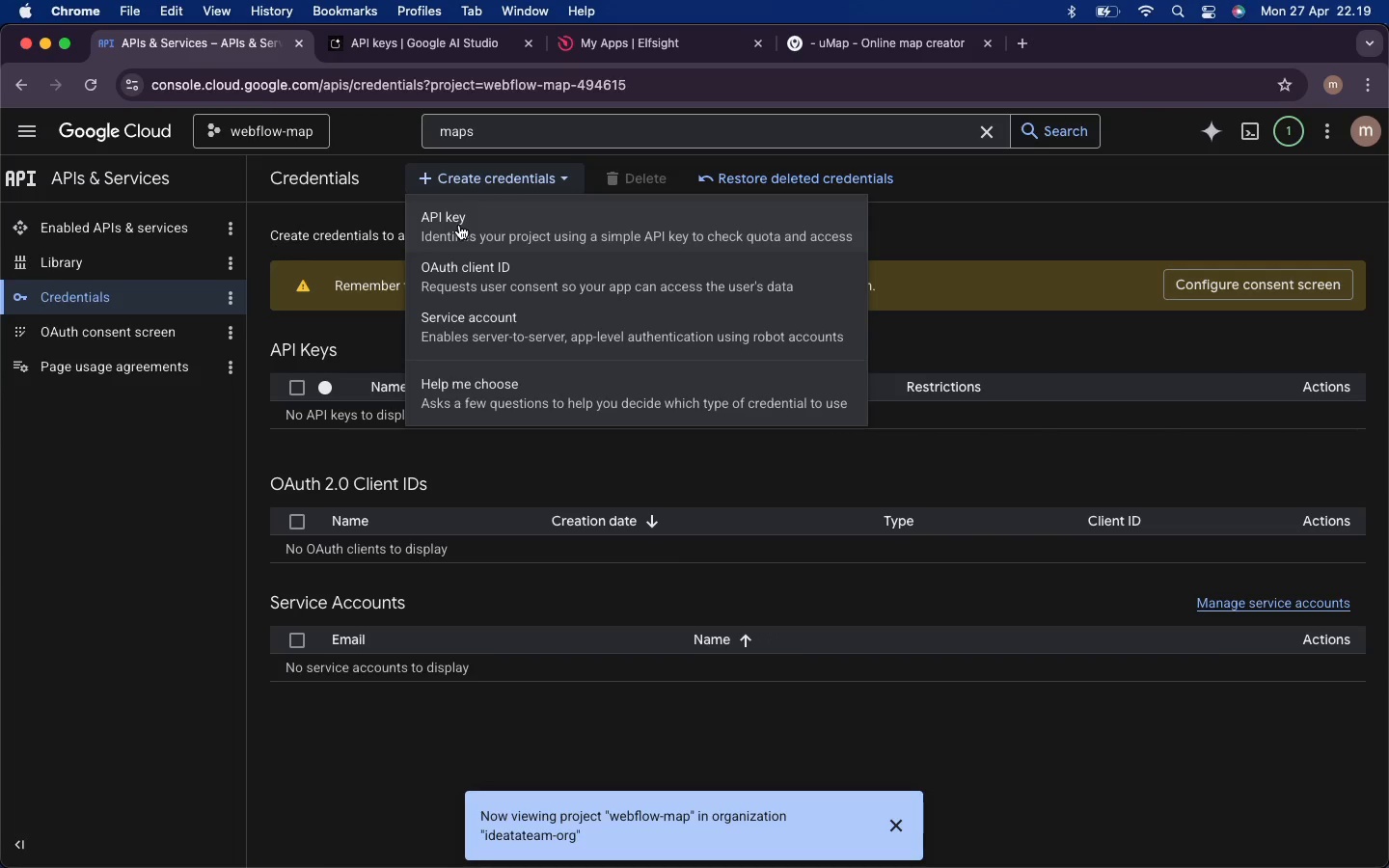 
left_click([459, 225])
 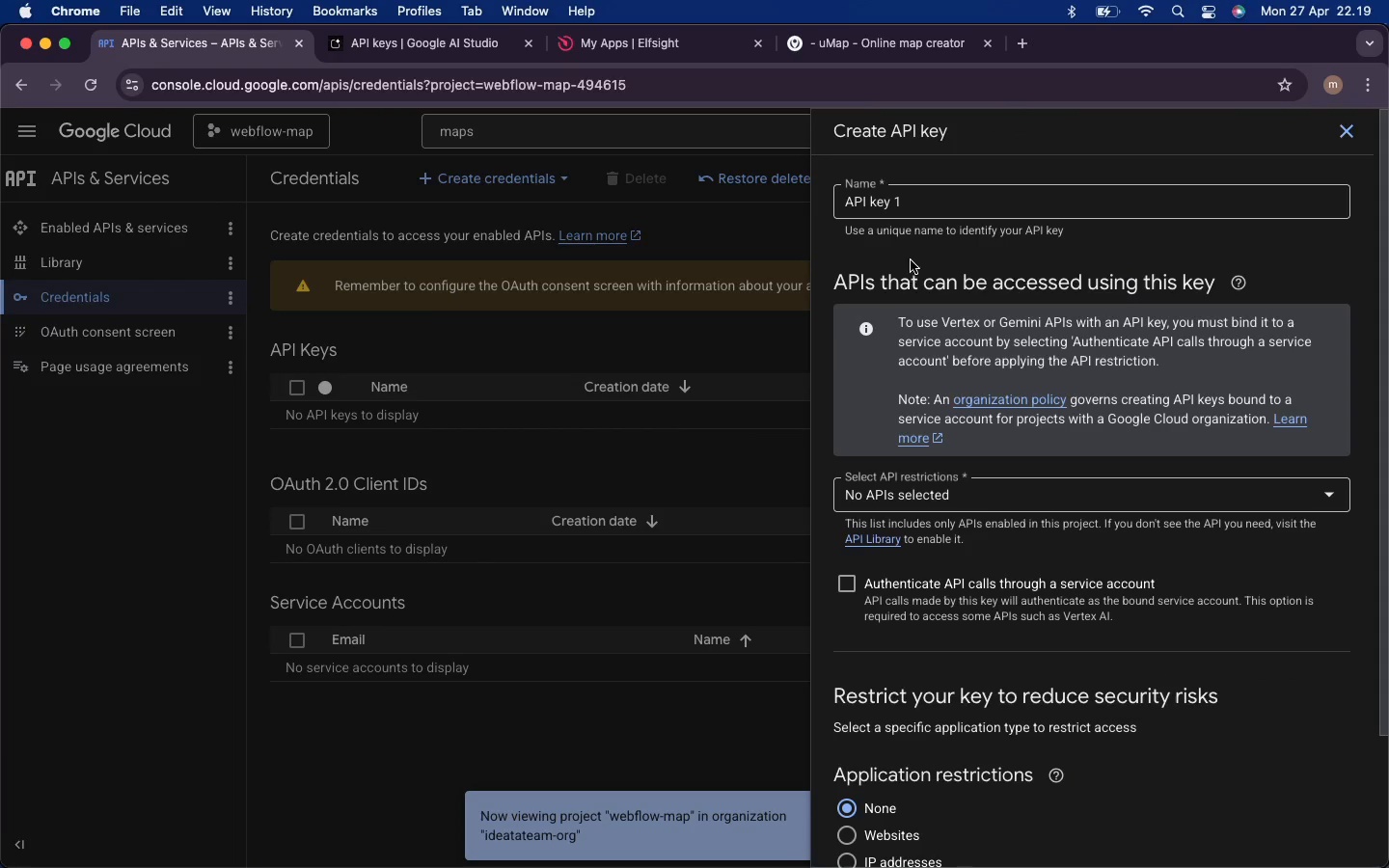 
left_click_drag(start_coordinate=[917, 211], to_coordinate=[824, 203])
 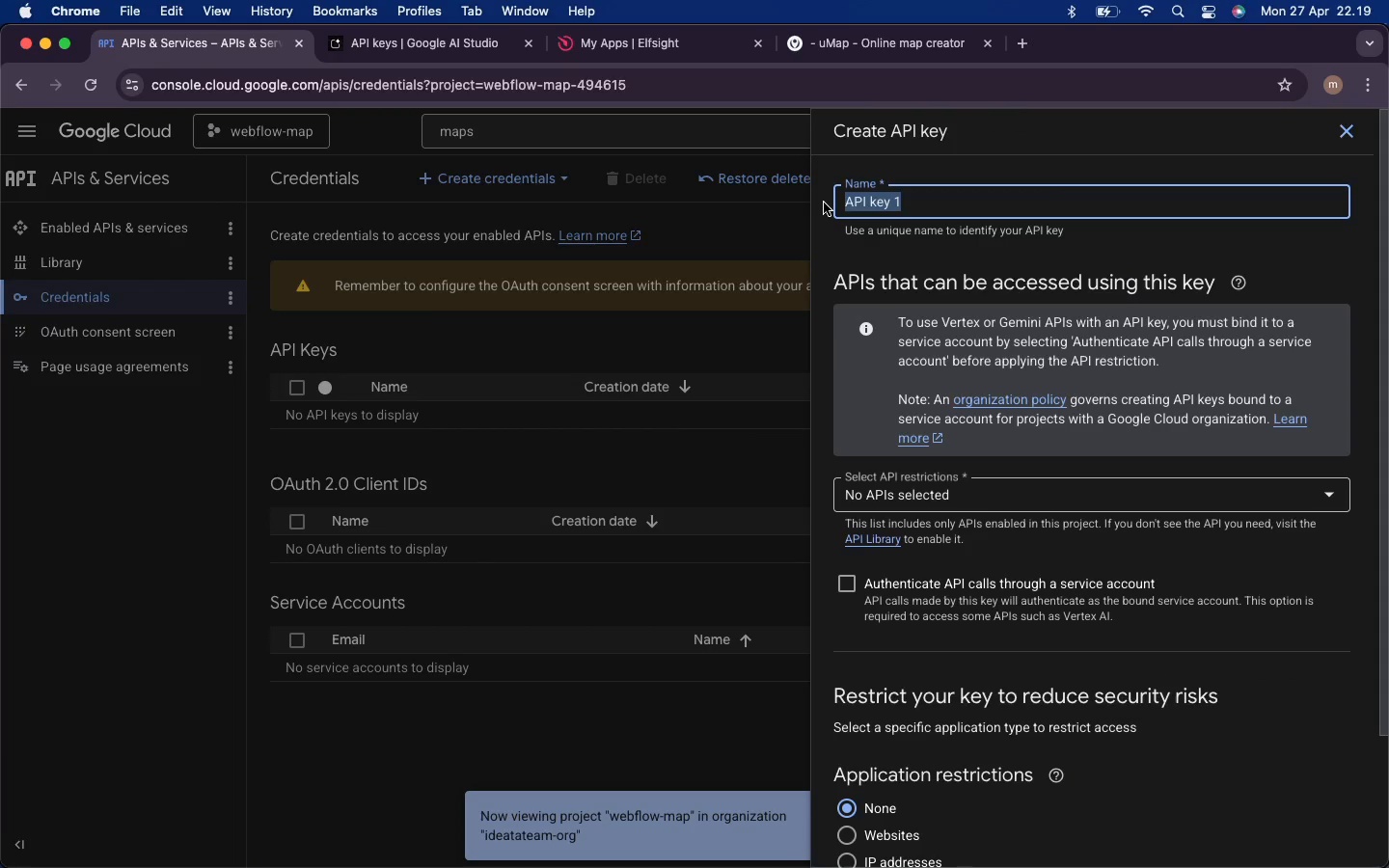 
type(webflow-maps)
 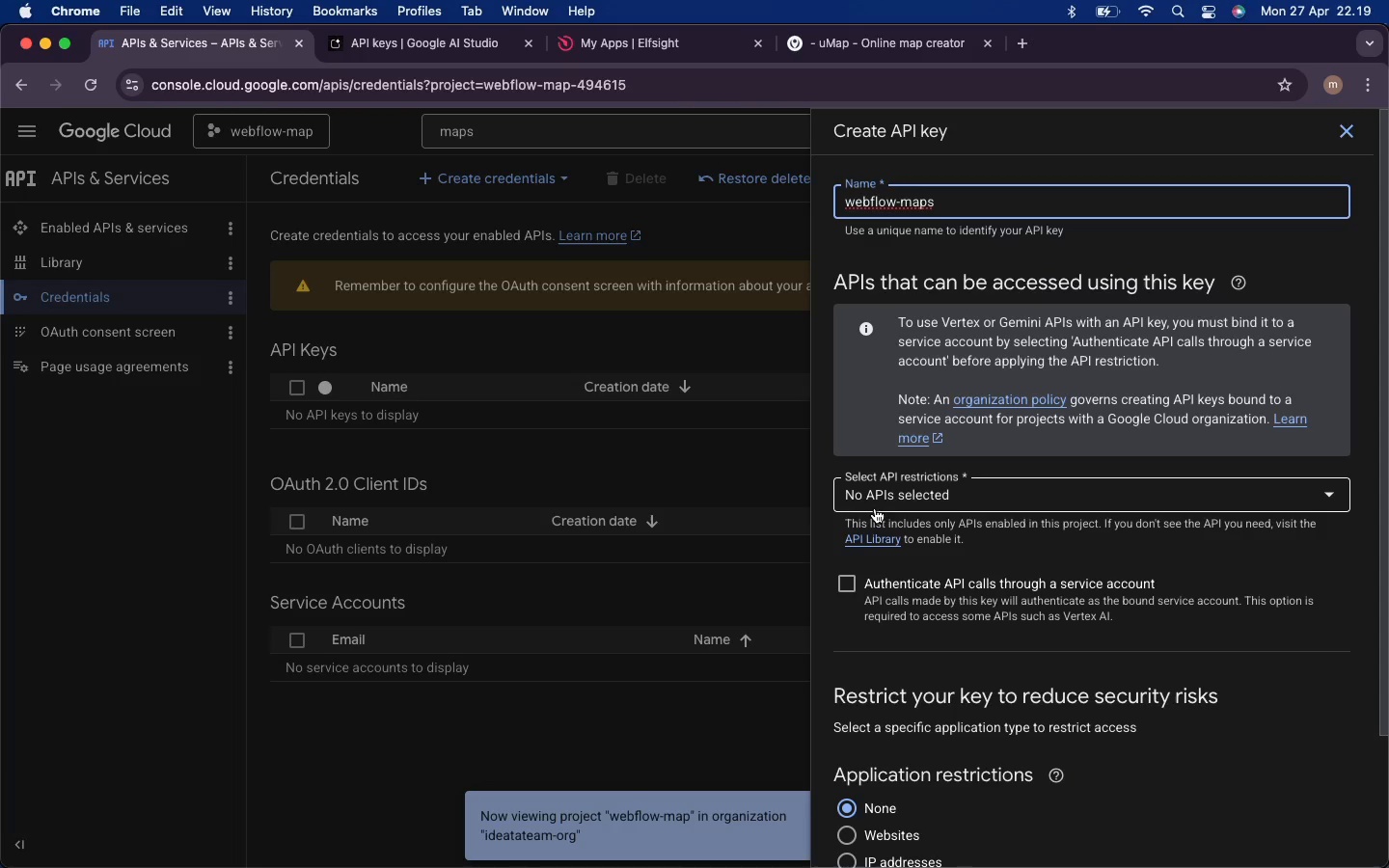 
left_click([919, 489])
 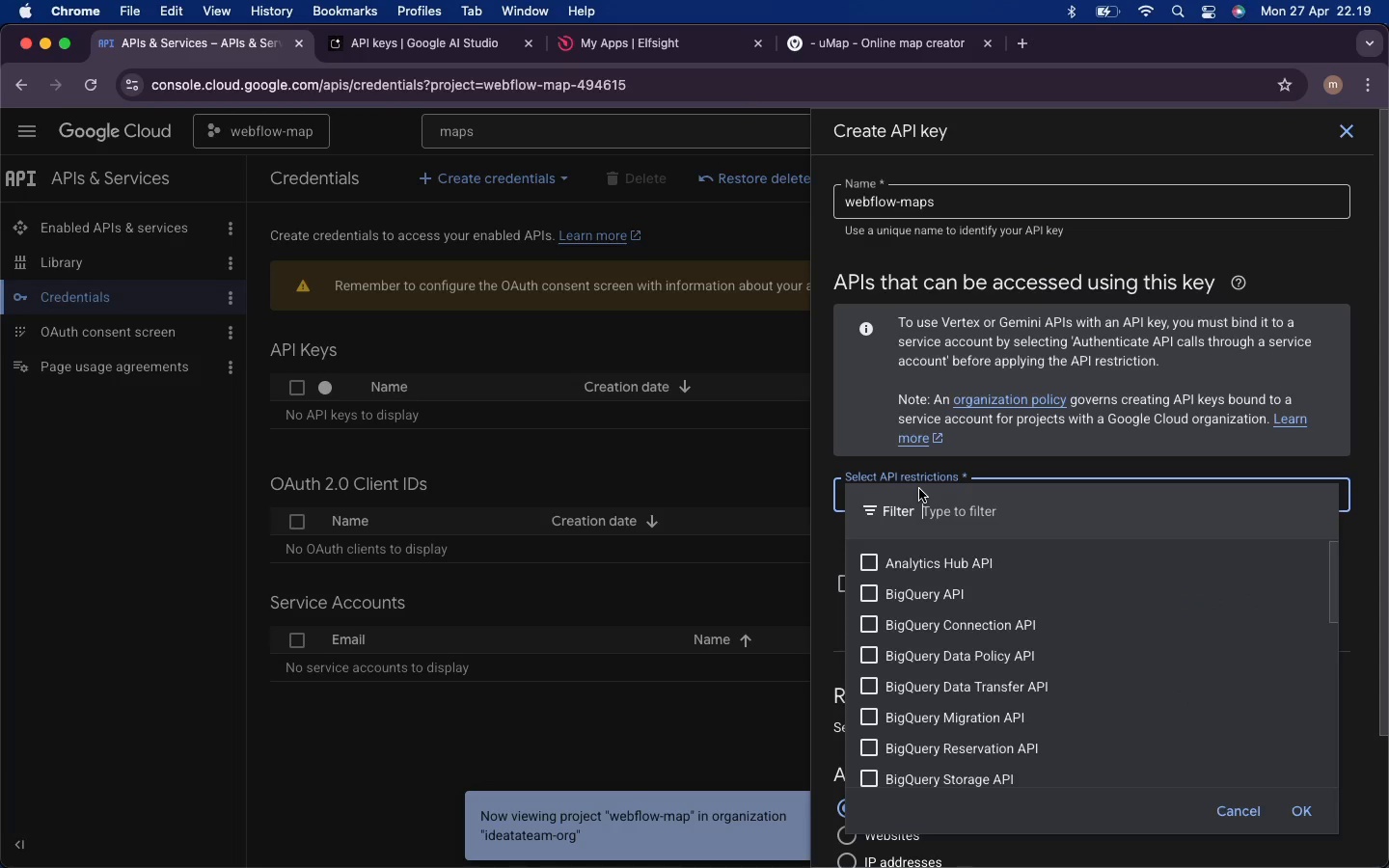 
wait(8.38)
 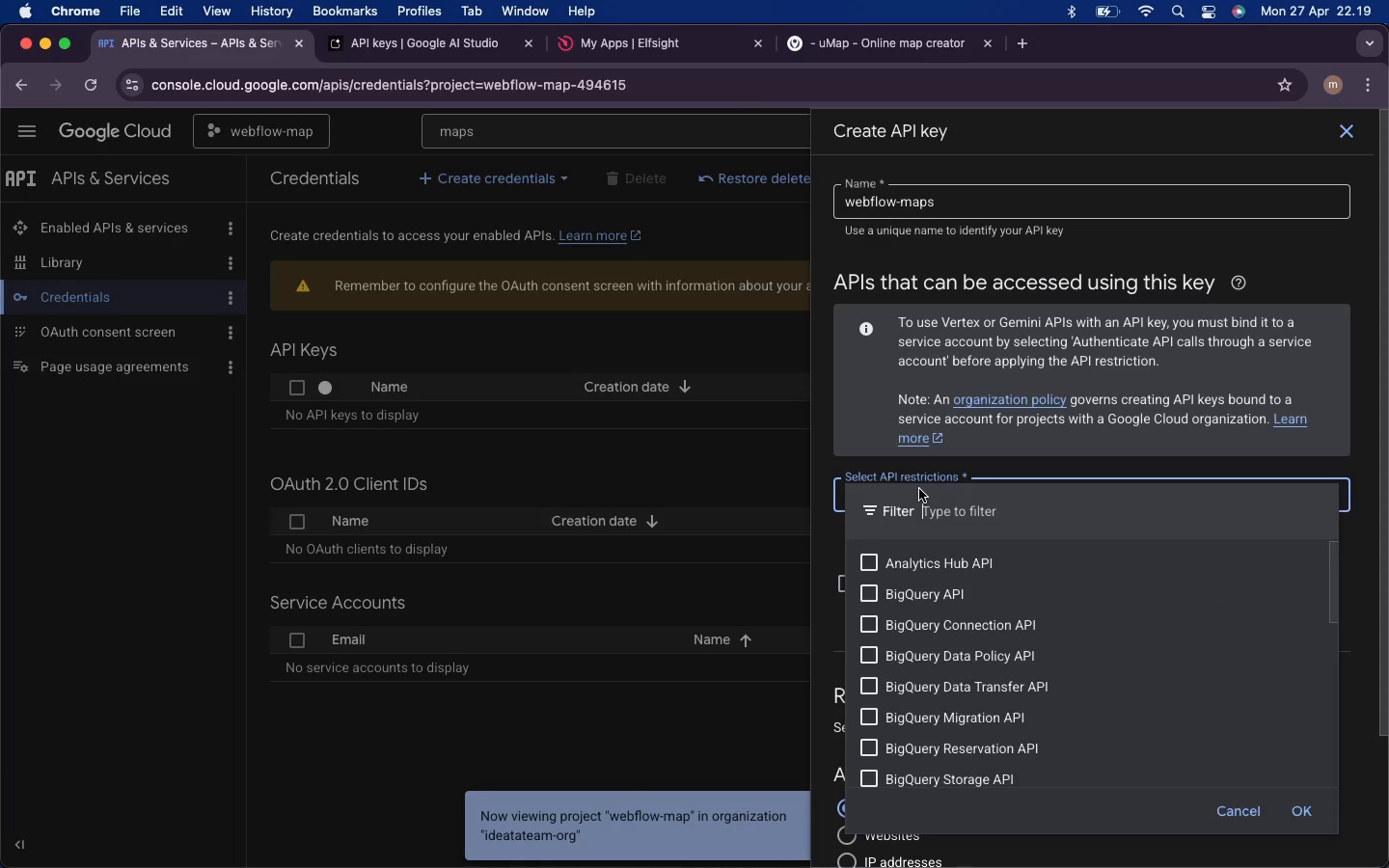 
left_click([840, 442])
 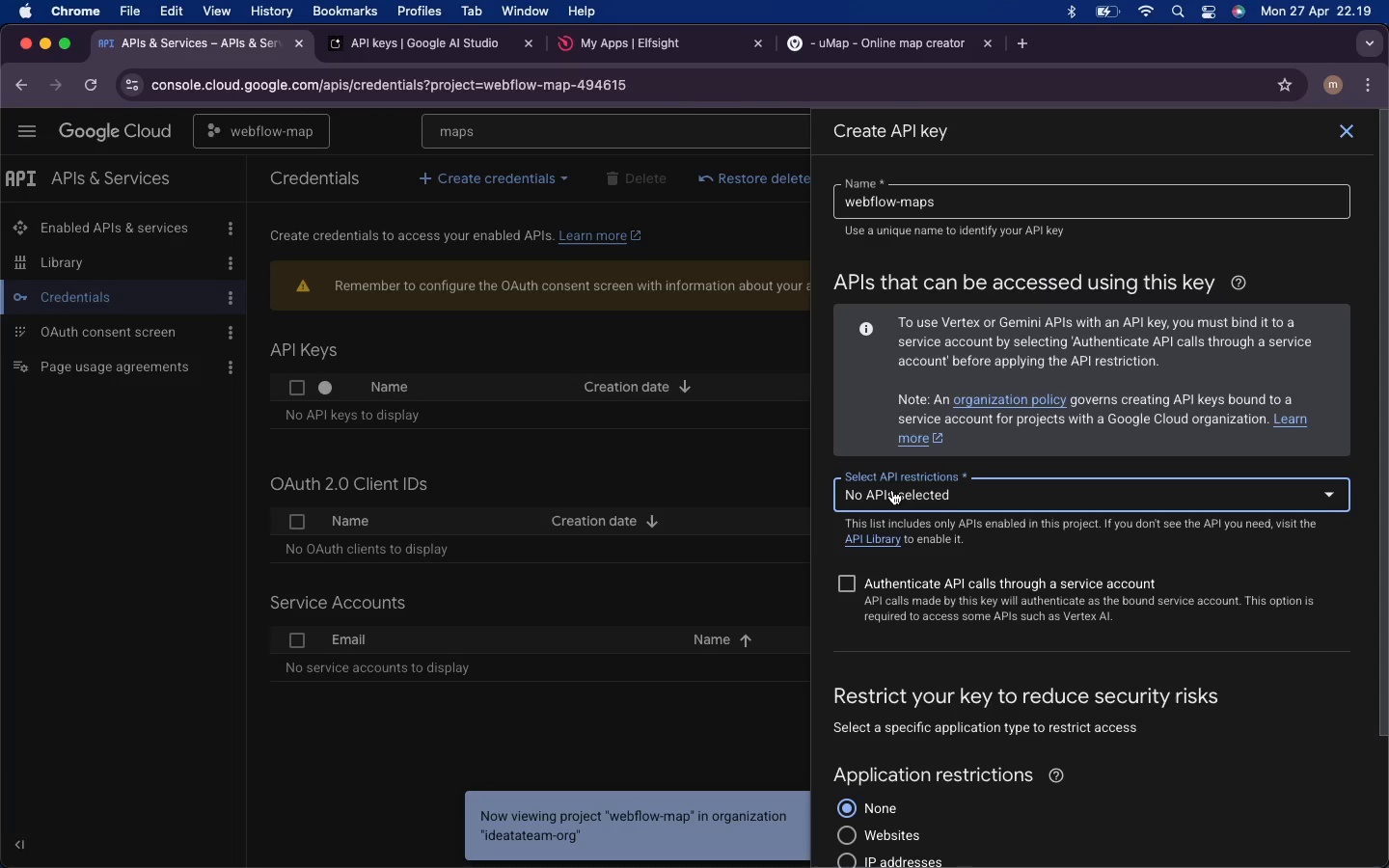 
left_click([895, 493])
 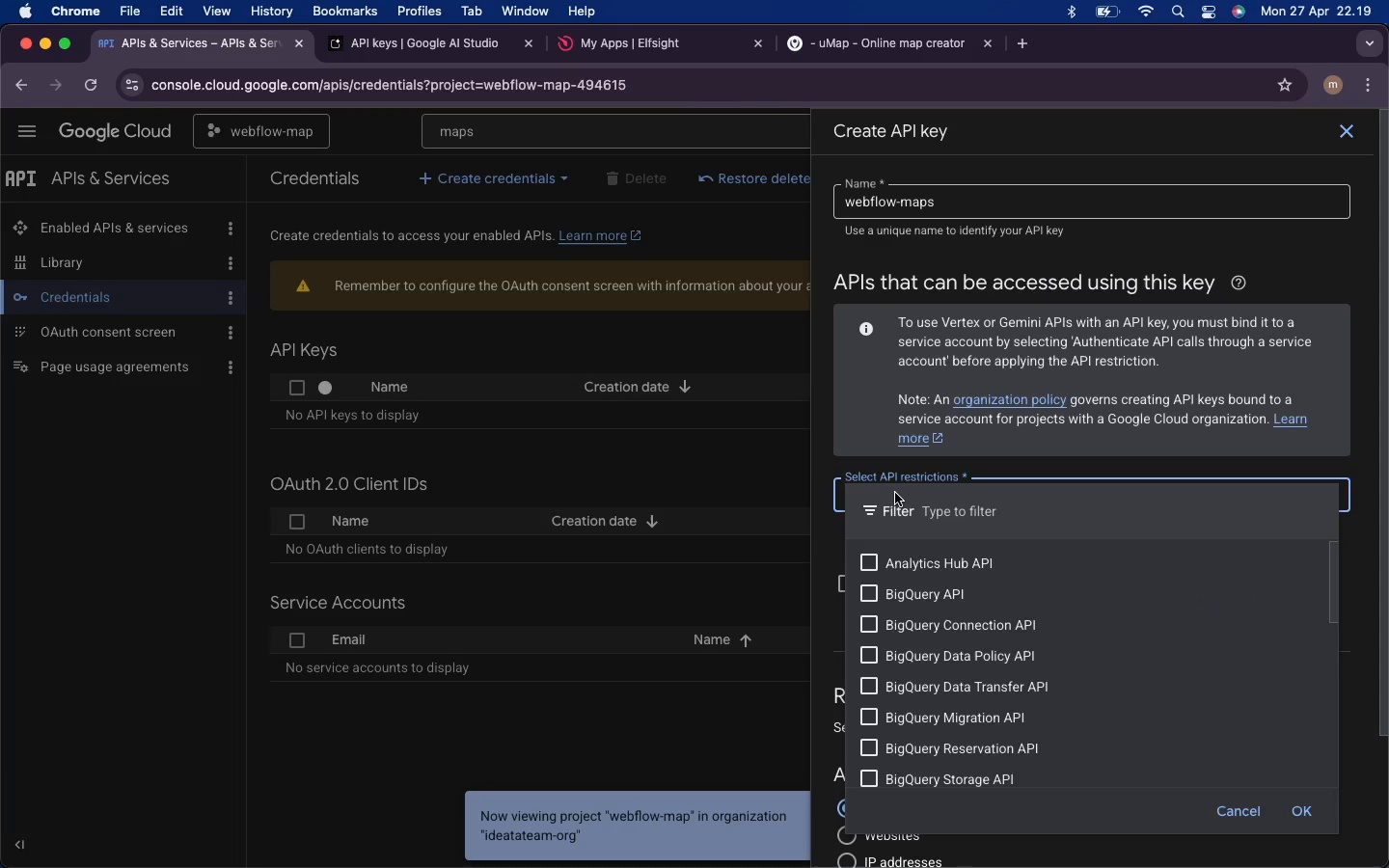 
left_click([895, 493])
 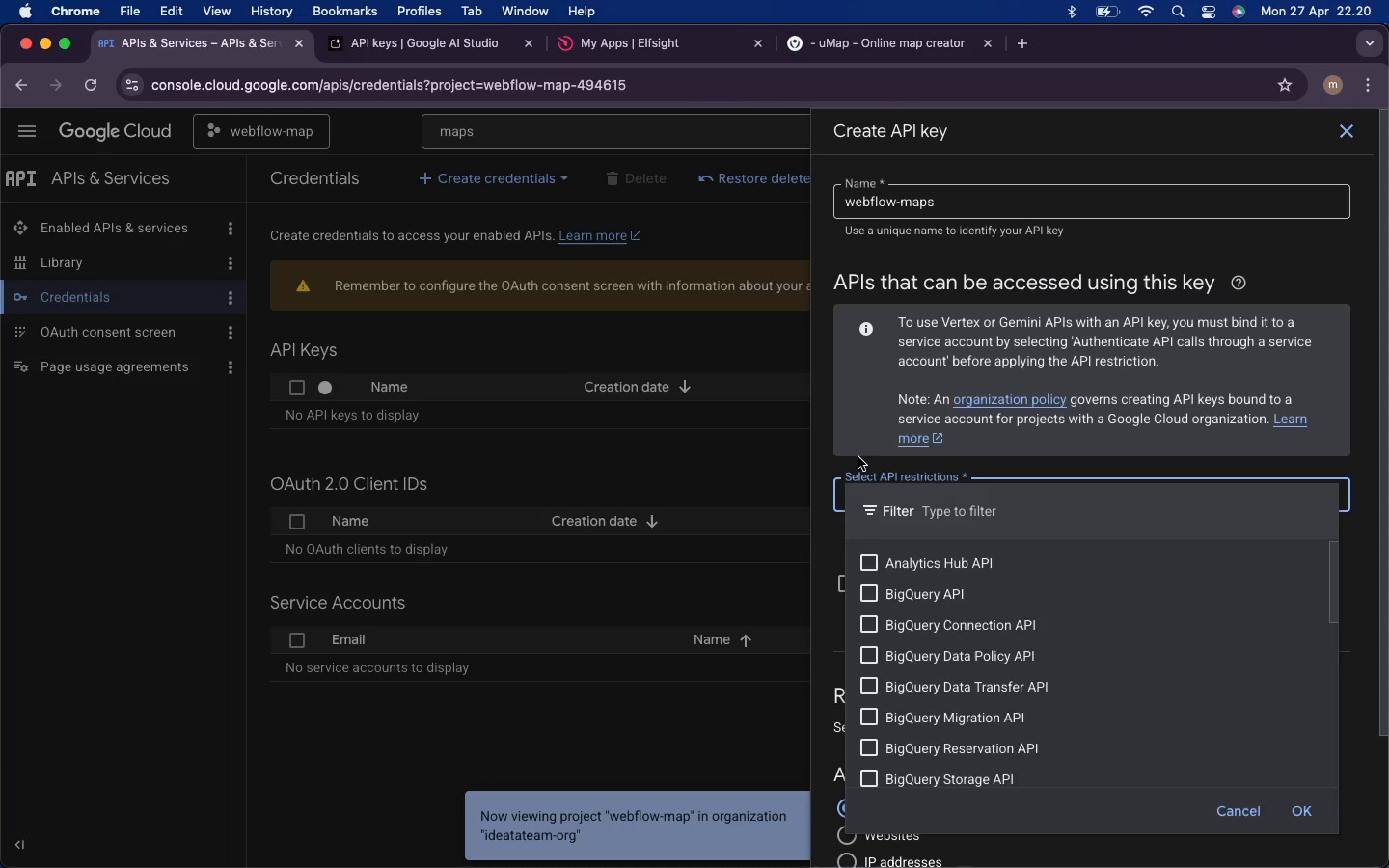 
left_click([852, 446])
 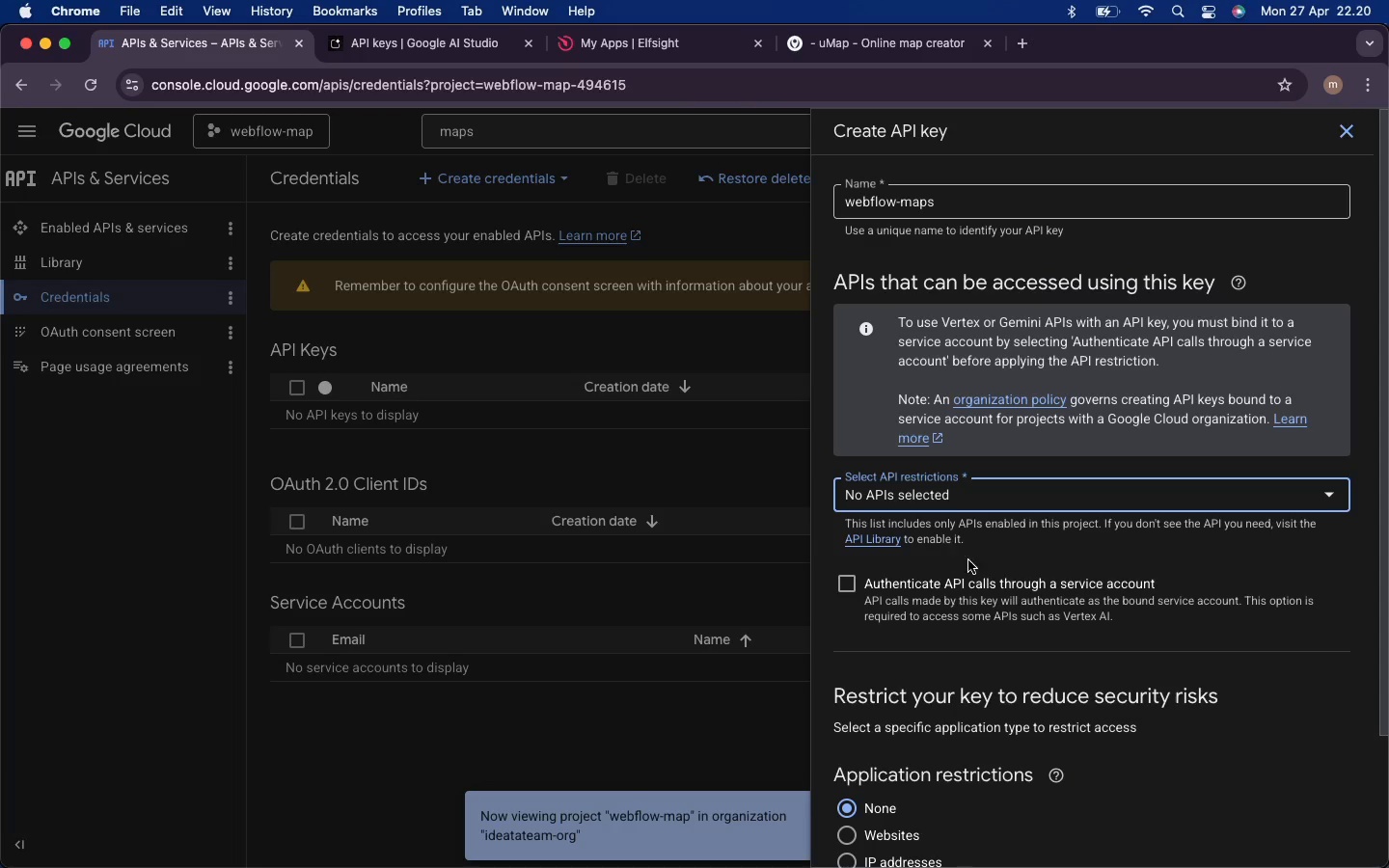 
scroll: coordinate [905, 584], scroll_direction: down, amount: 5.0
 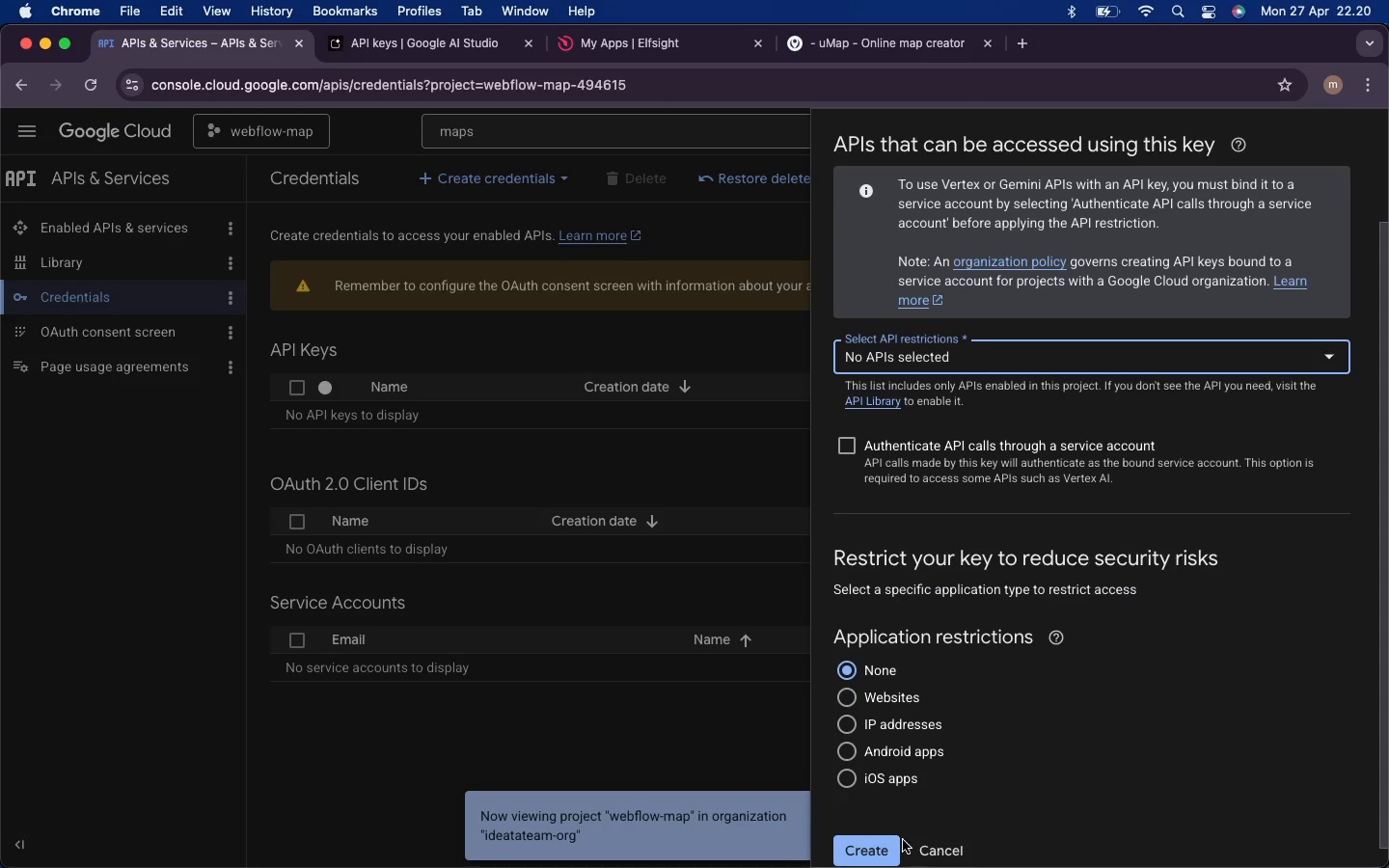 
left_click([871, 853])
 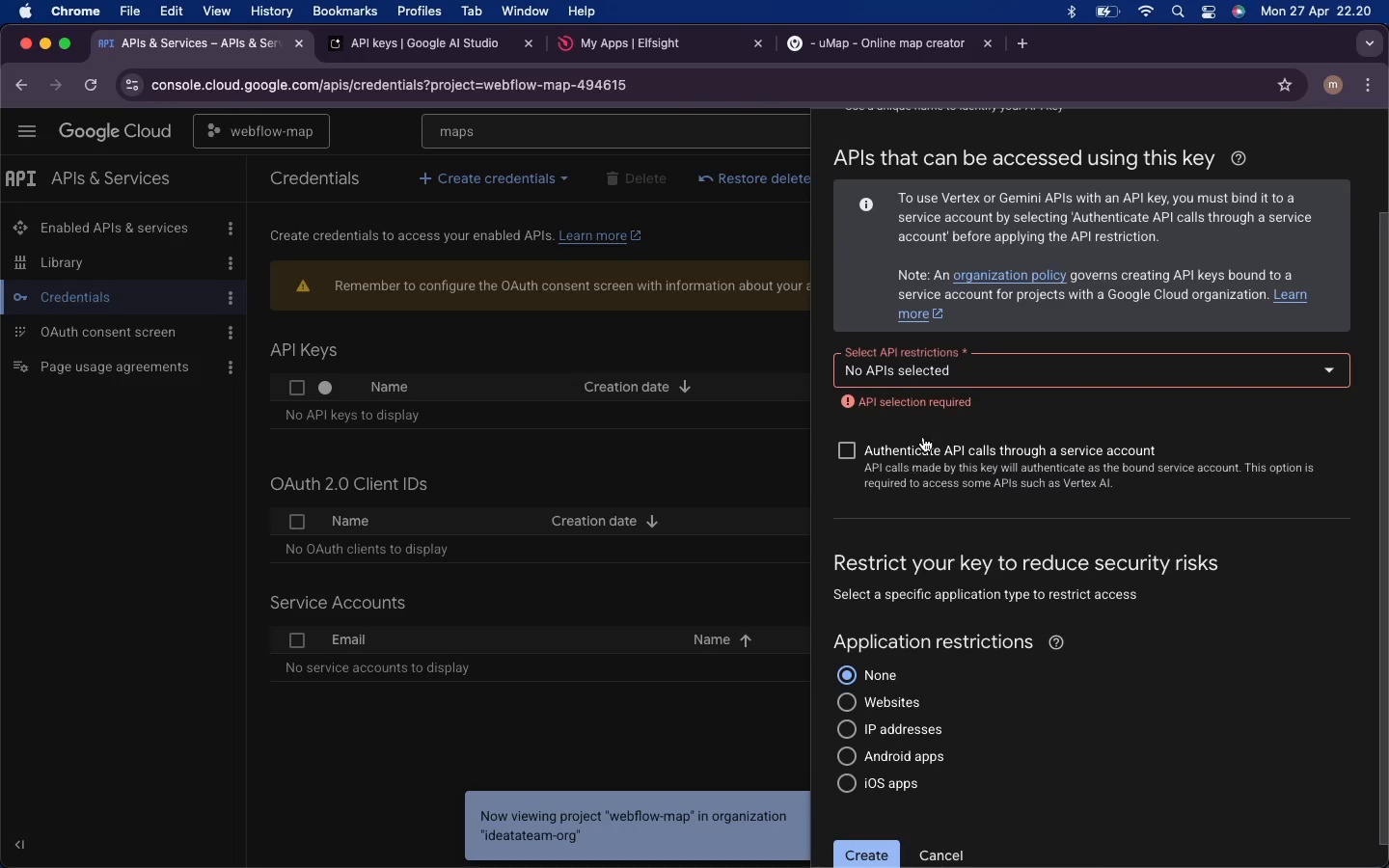 
left_click([940, 378])
 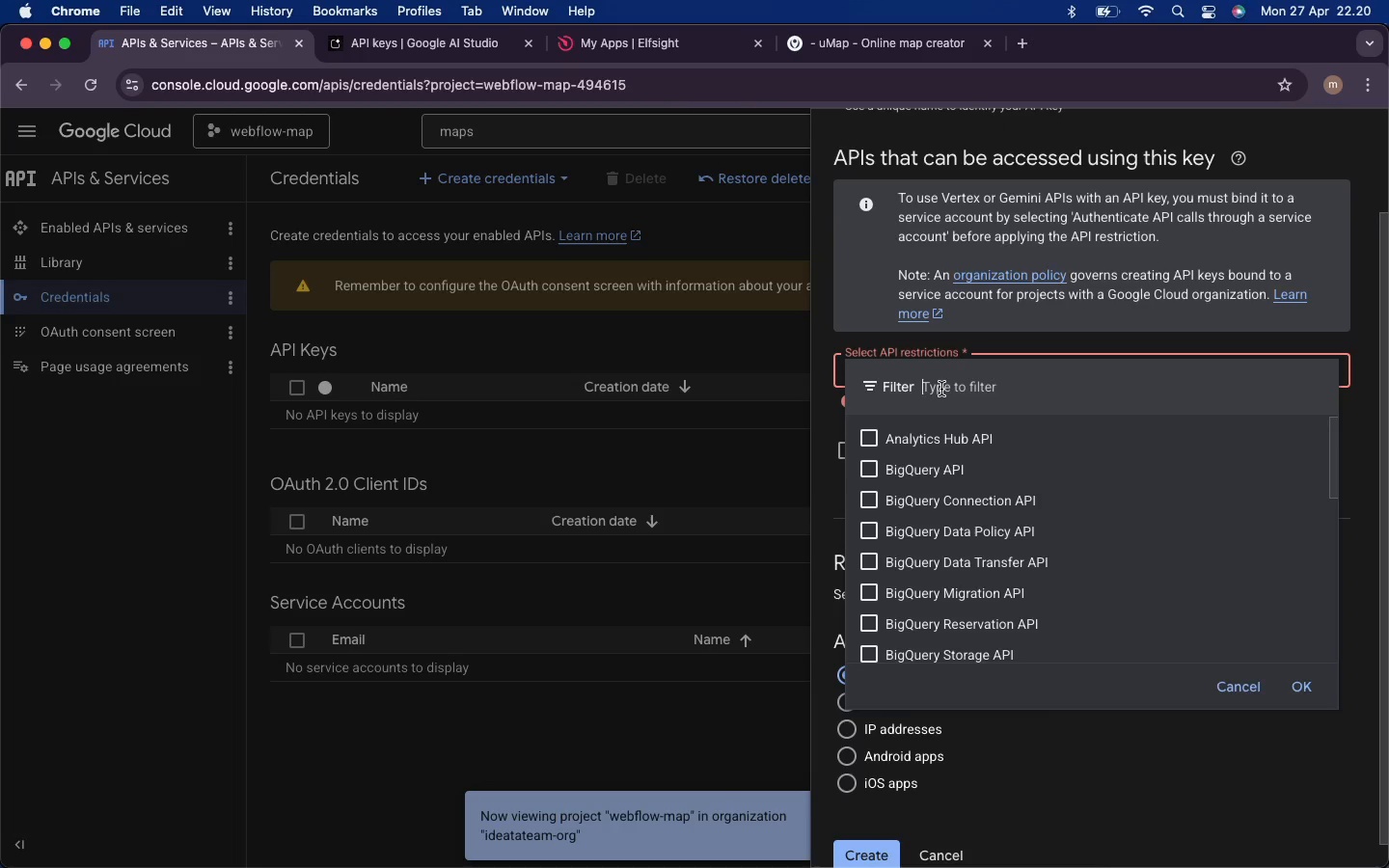 
scroll: coordinate [912, 516], scroll_direction: down, amount: 25.0
 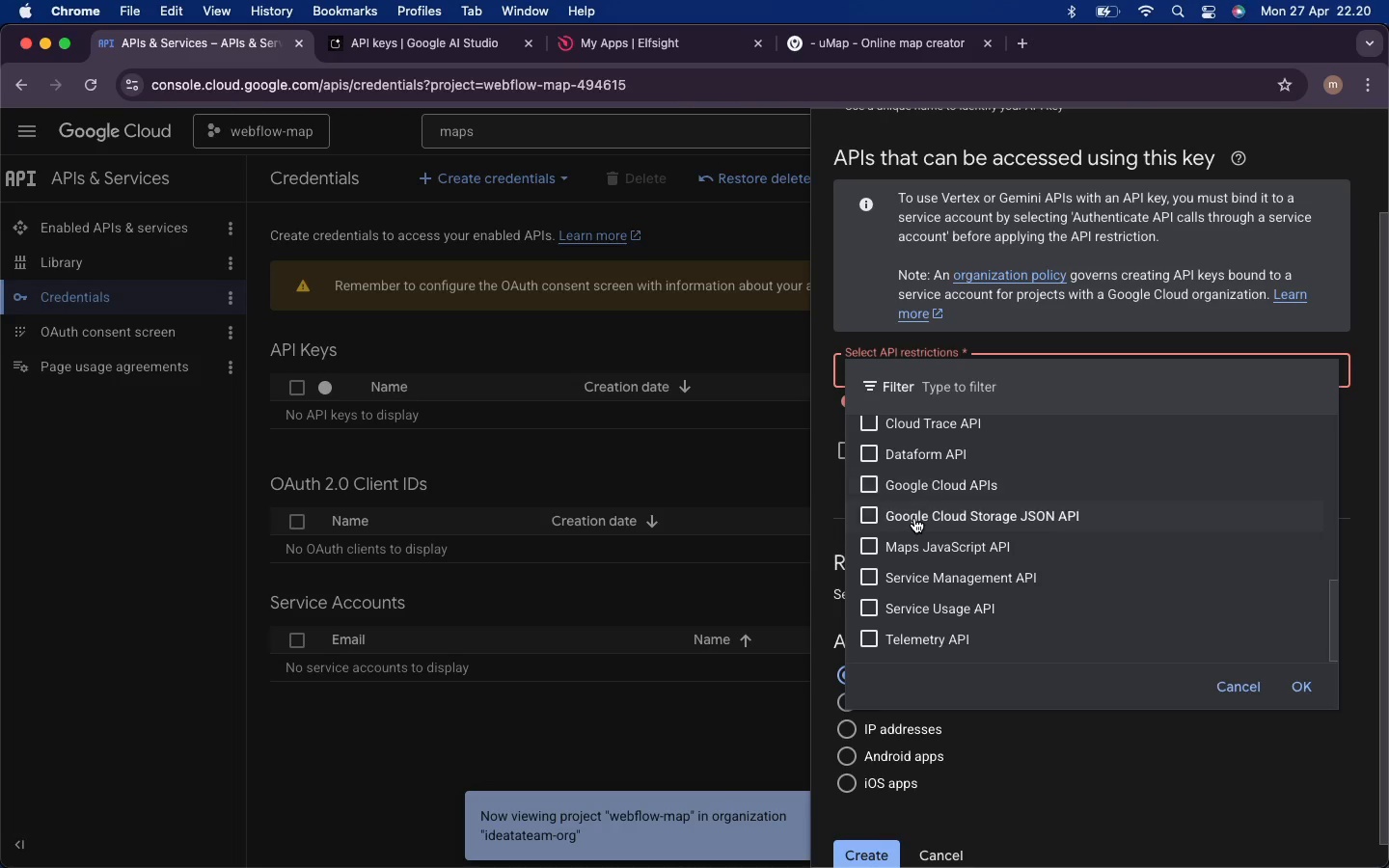 
scroll: coordinate [923, 585], scroll_direction: up, amount: 161.0
 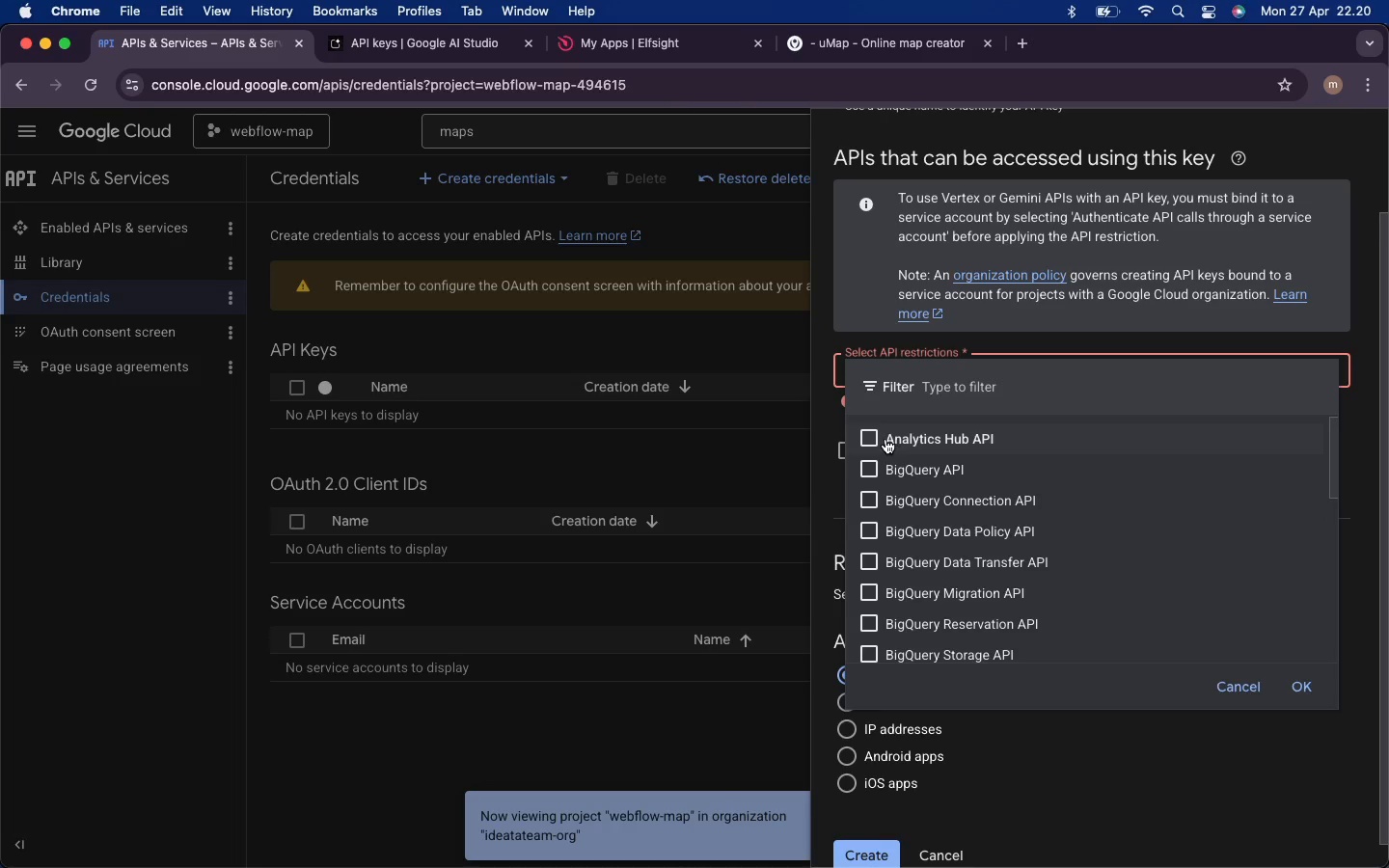 
scroll: coordinate [906, 532], scroll_direction: down, amount: 8.0
 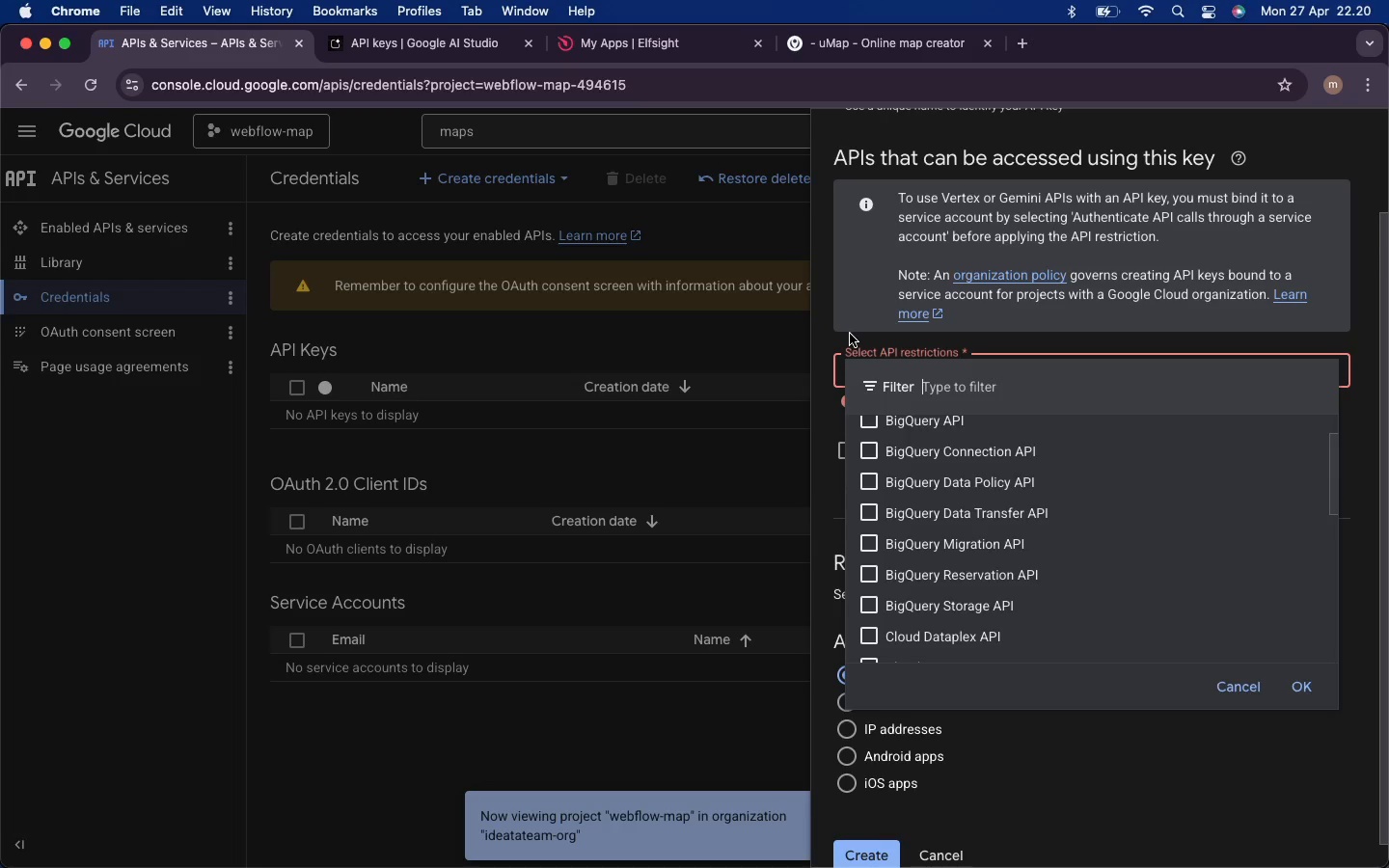 
left_click([833, 340])
 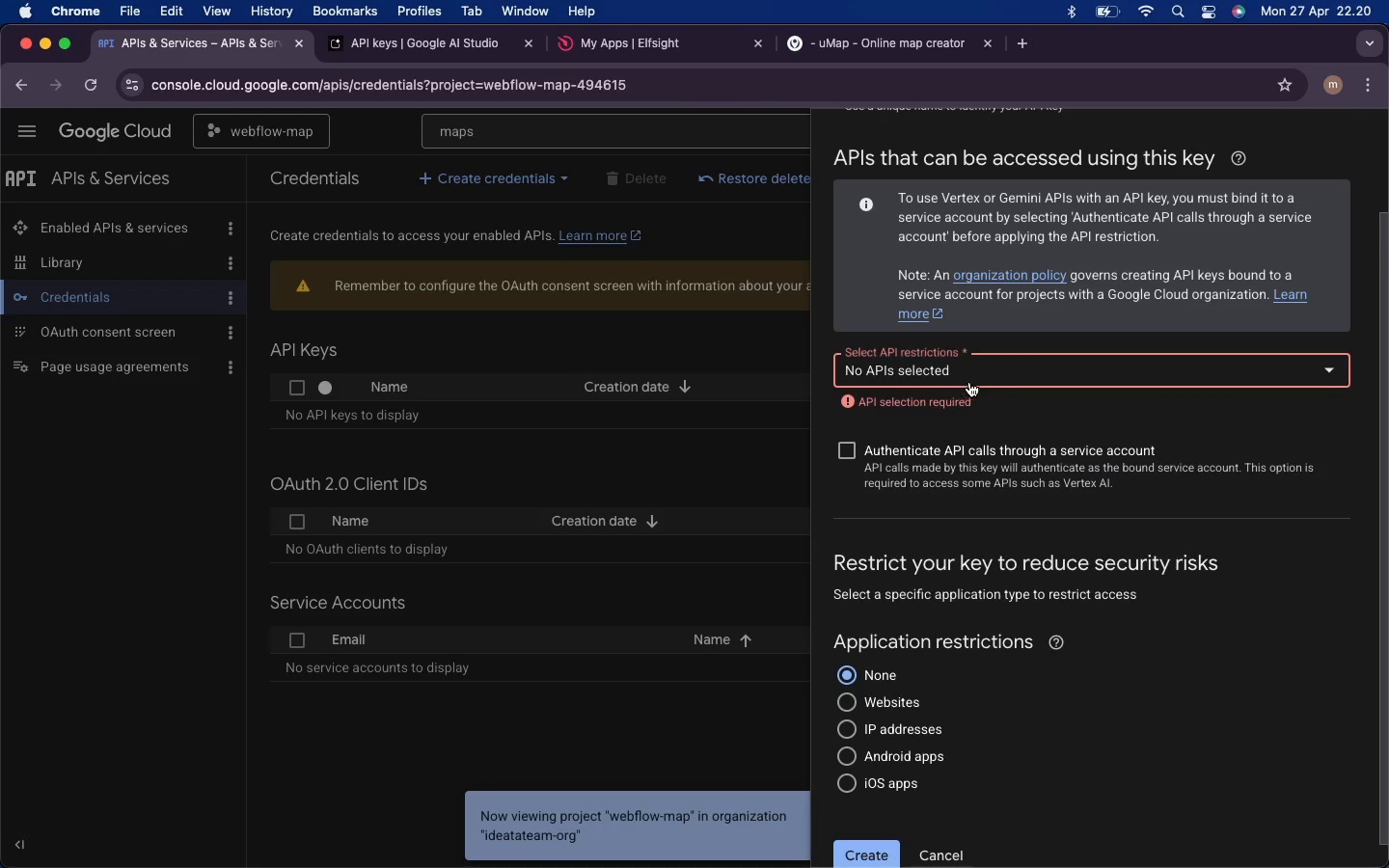 
wait(6.41)
 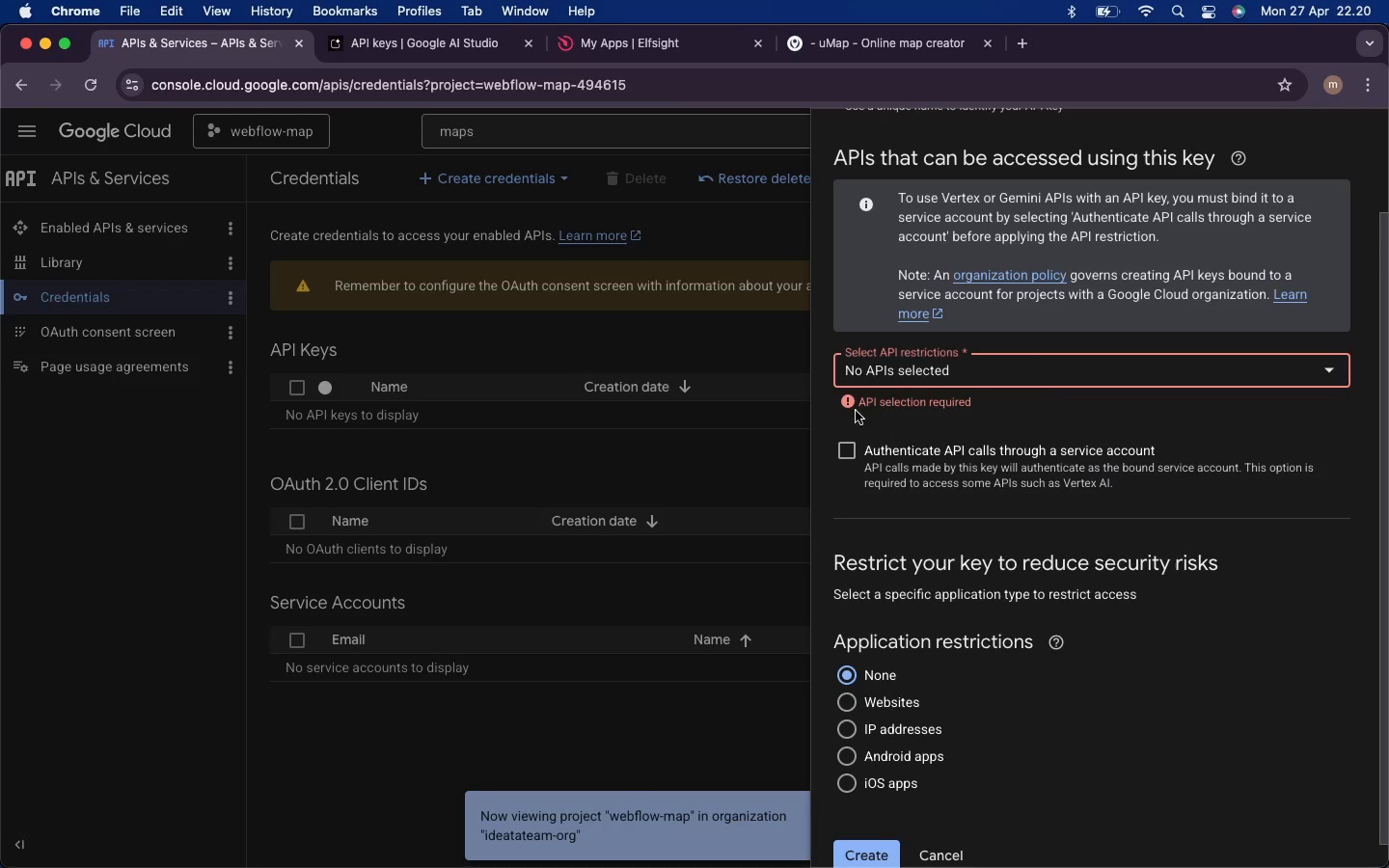 
left_click([989, 373])
 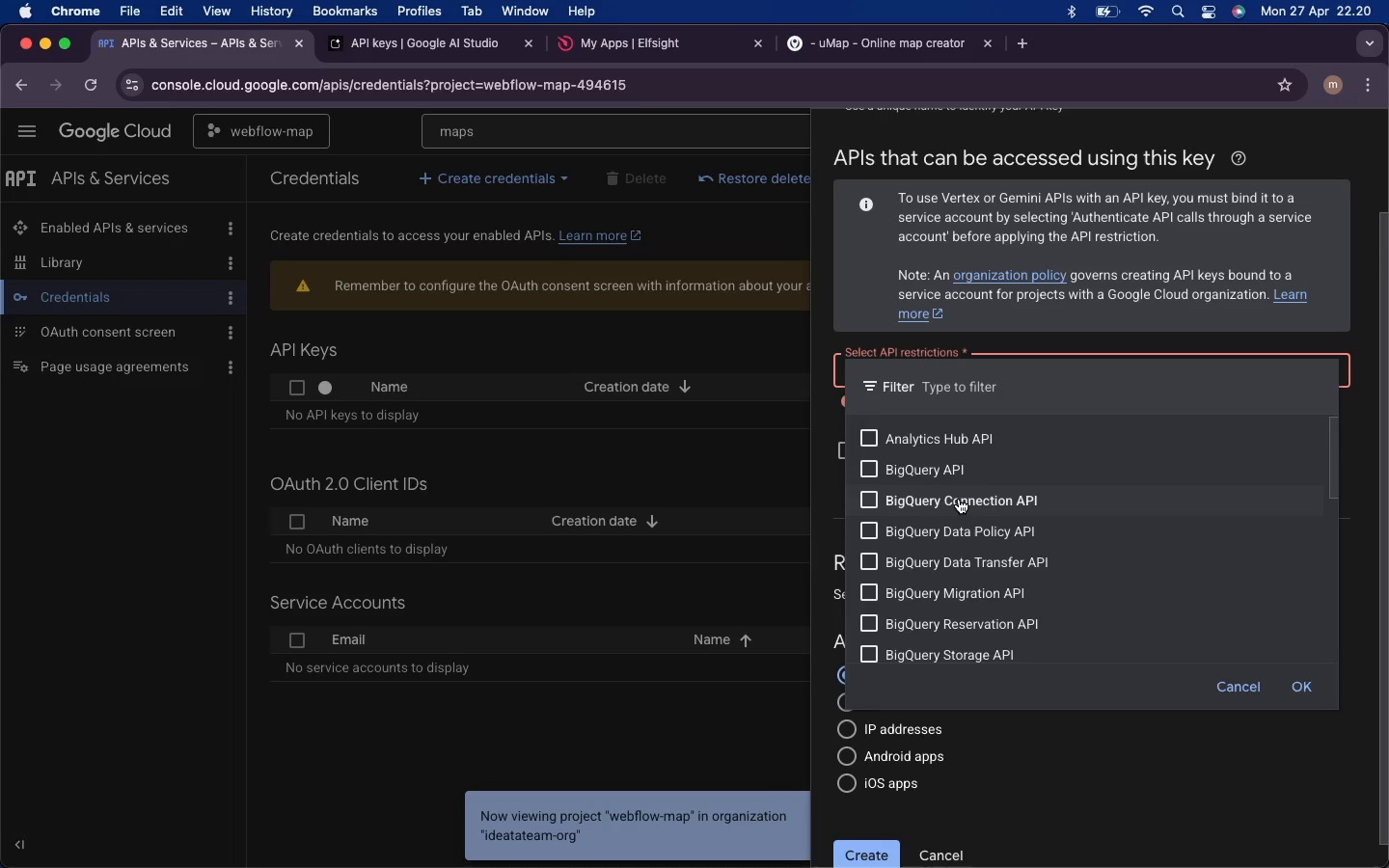 
scroll: coordinate [994, 600], scroll_direction: down, amount: 70.0
 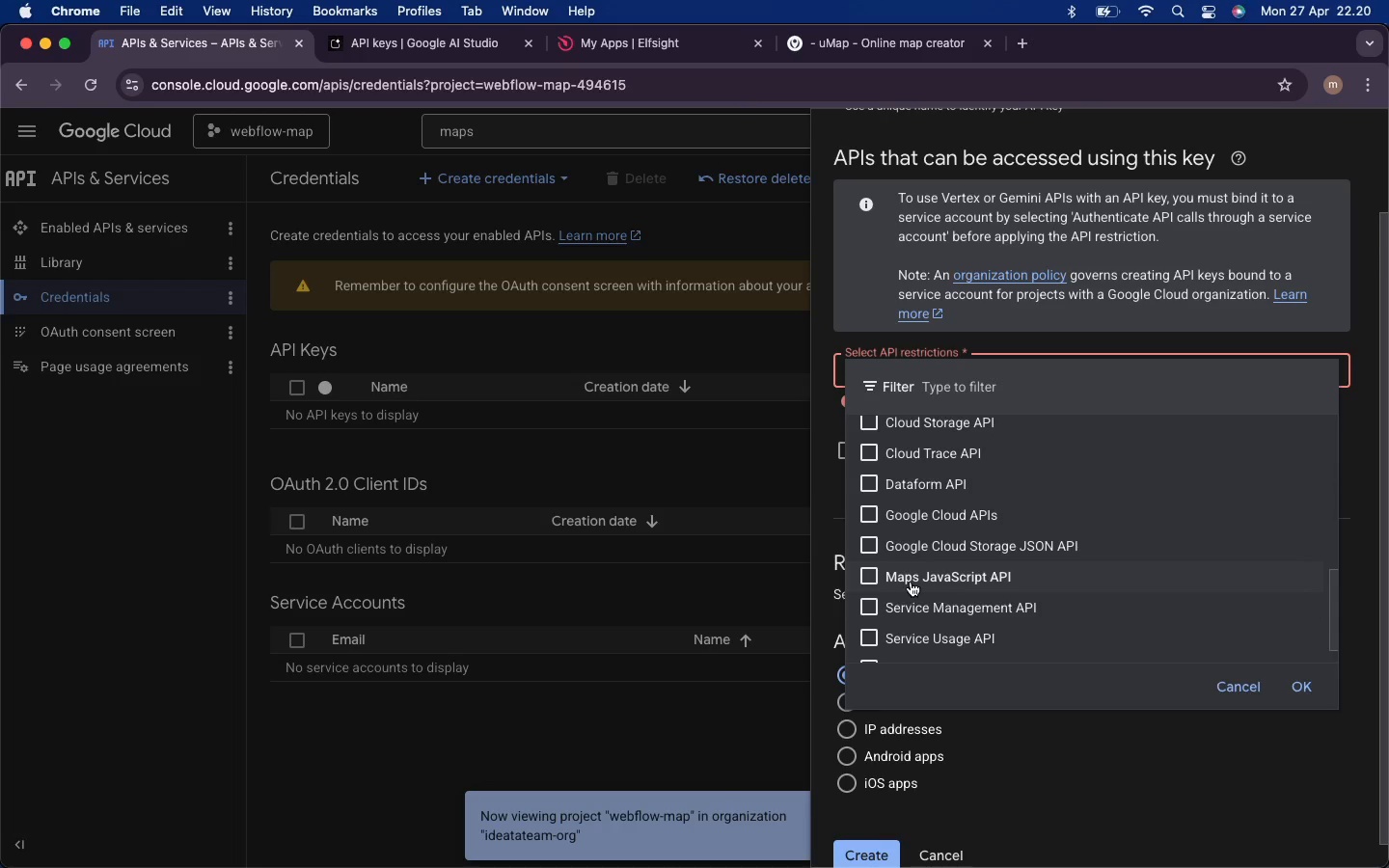 
left_click([865, 578])
 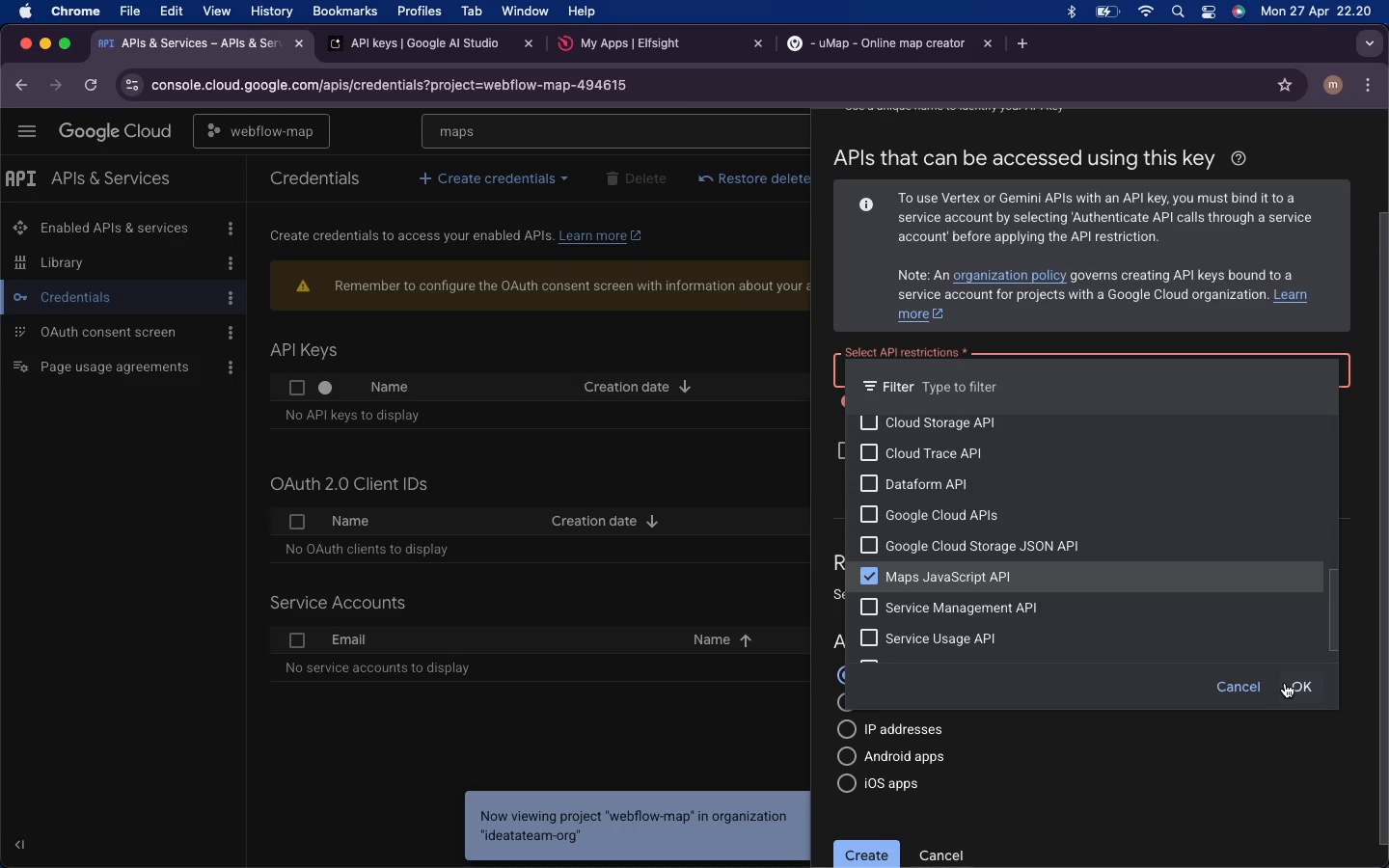 
left_click([1301, 684])
 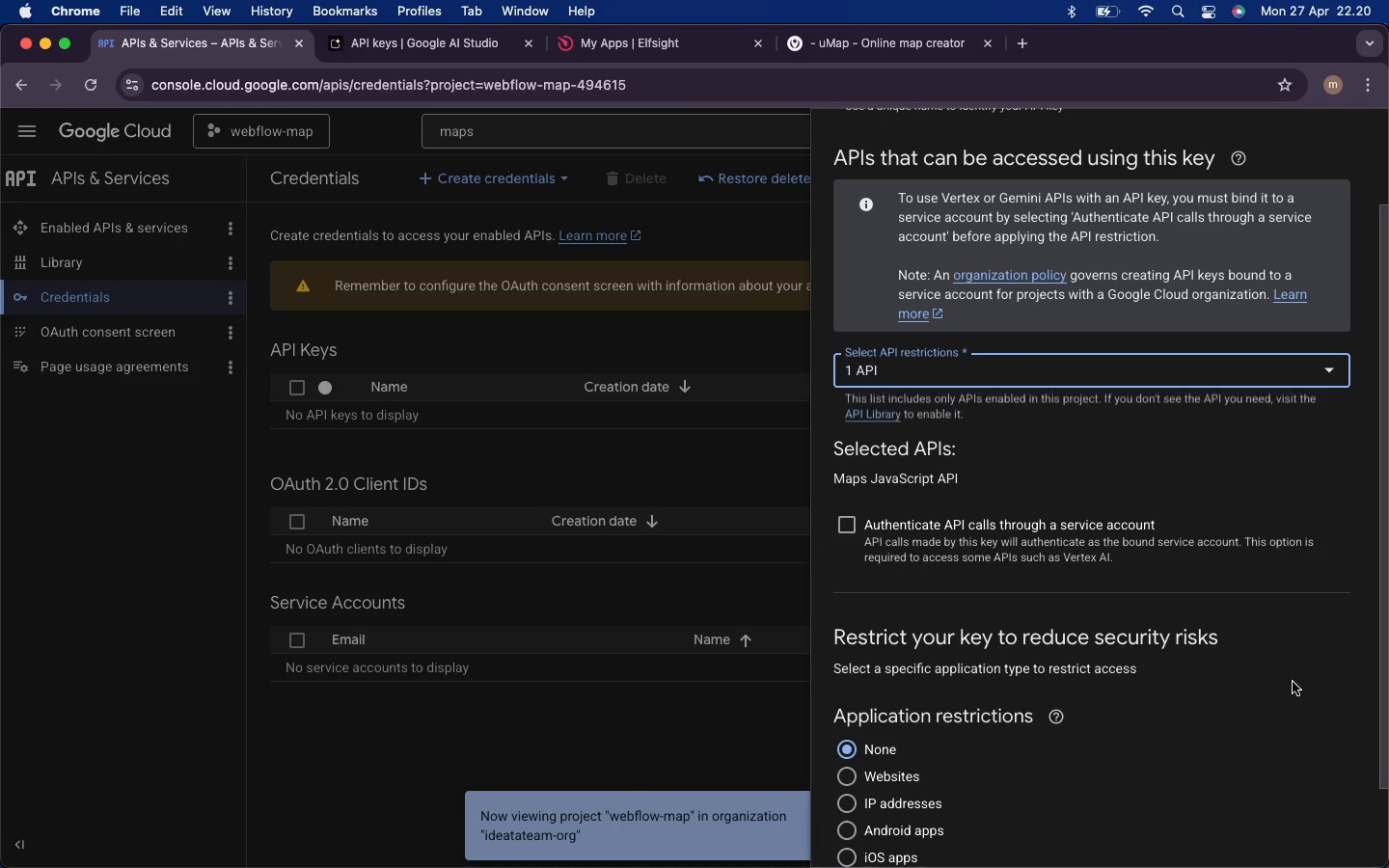 
scroll: coordinate [945, 751], scroll_direction: down, amount: 22.0
 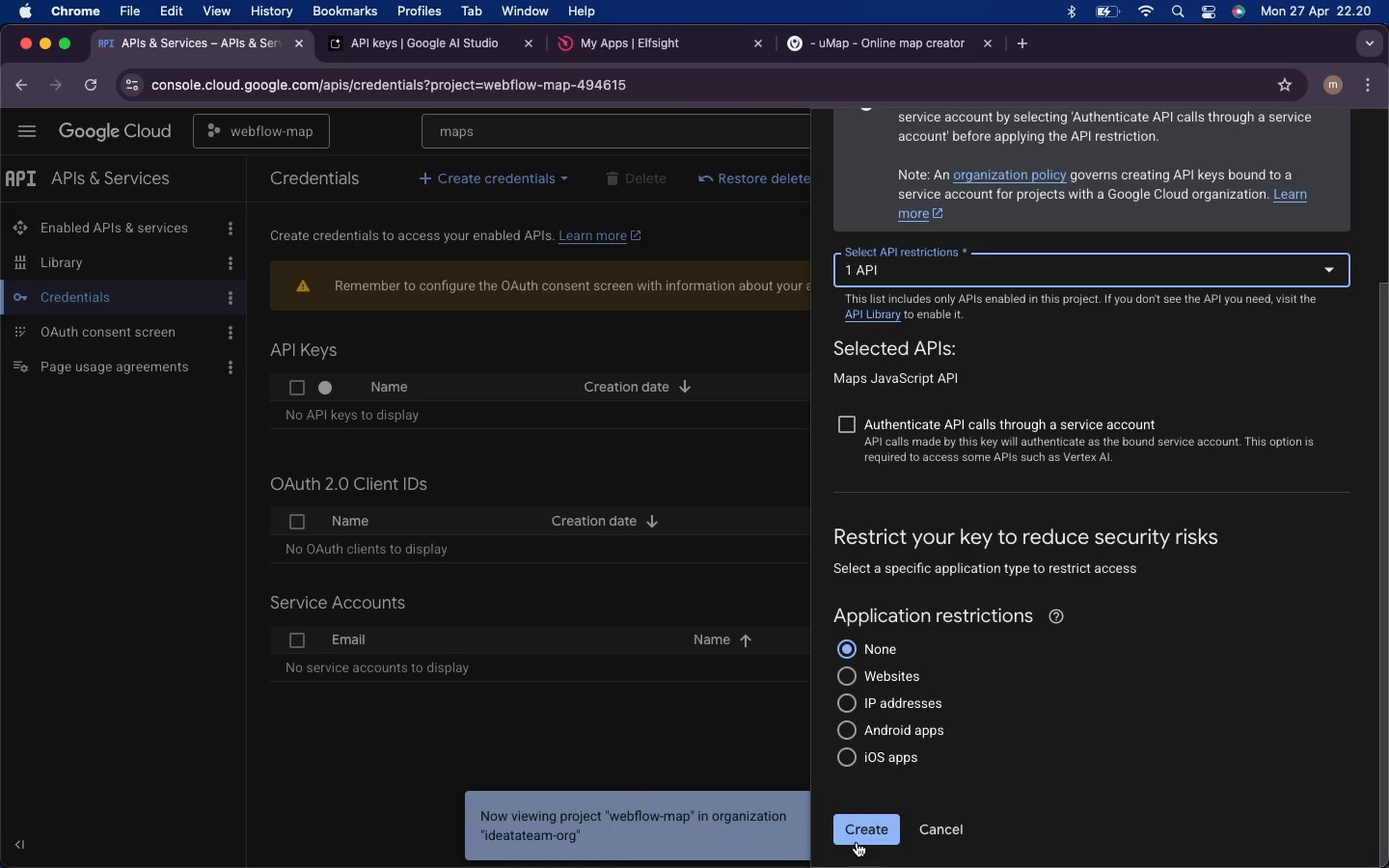 
left_click([858, 830])
 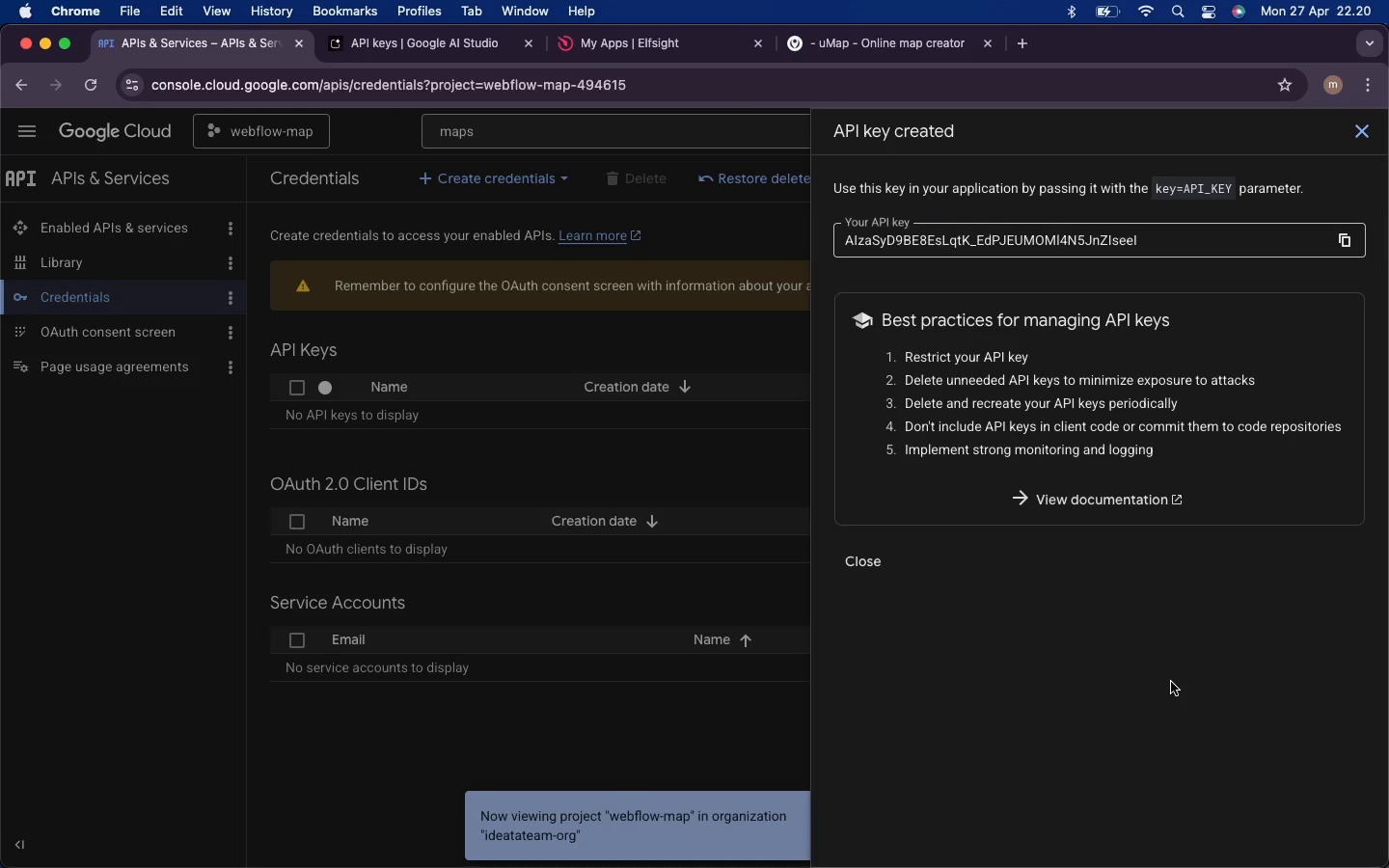 
wait(12.39)
 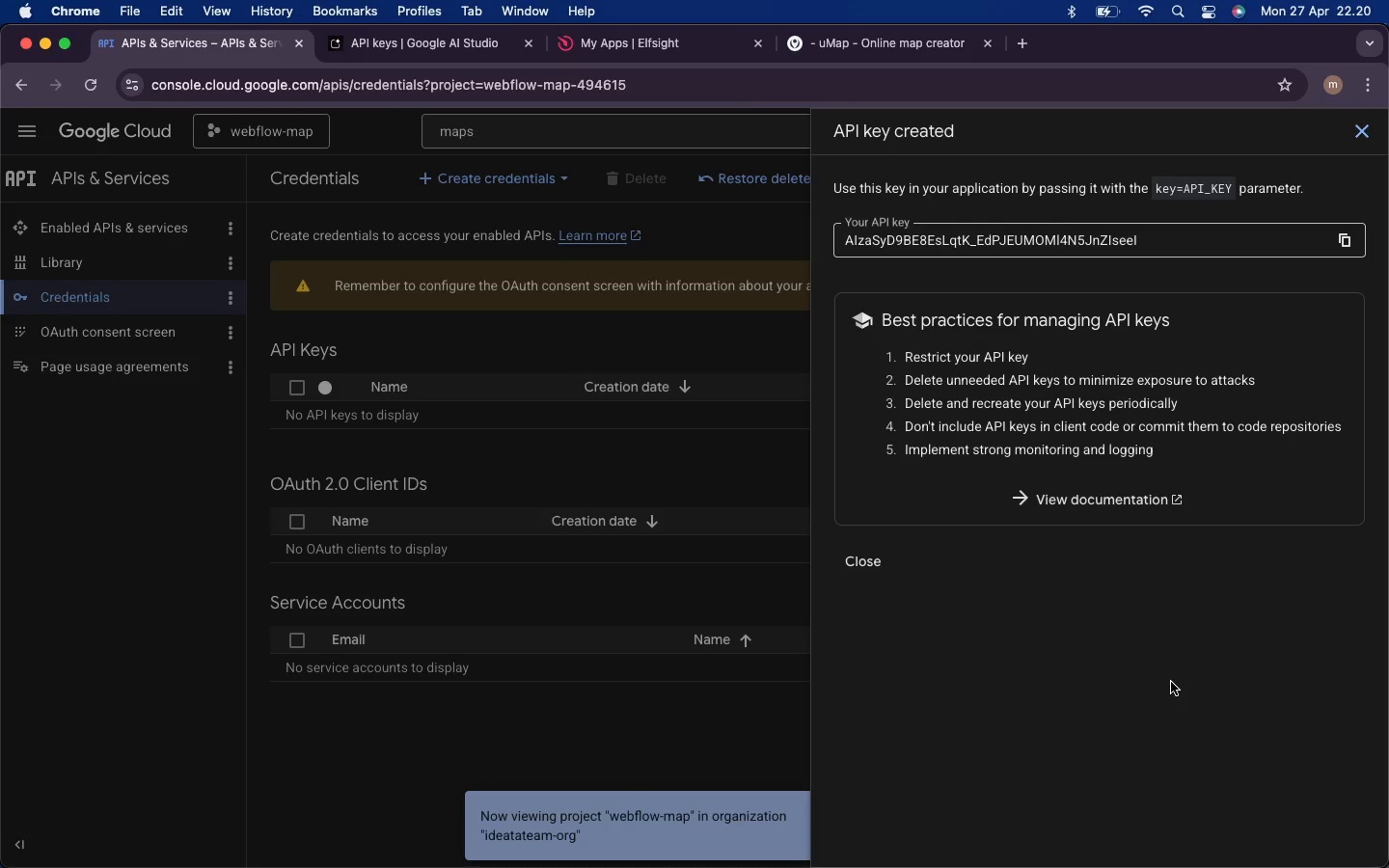 
left_click([1342, 234])
 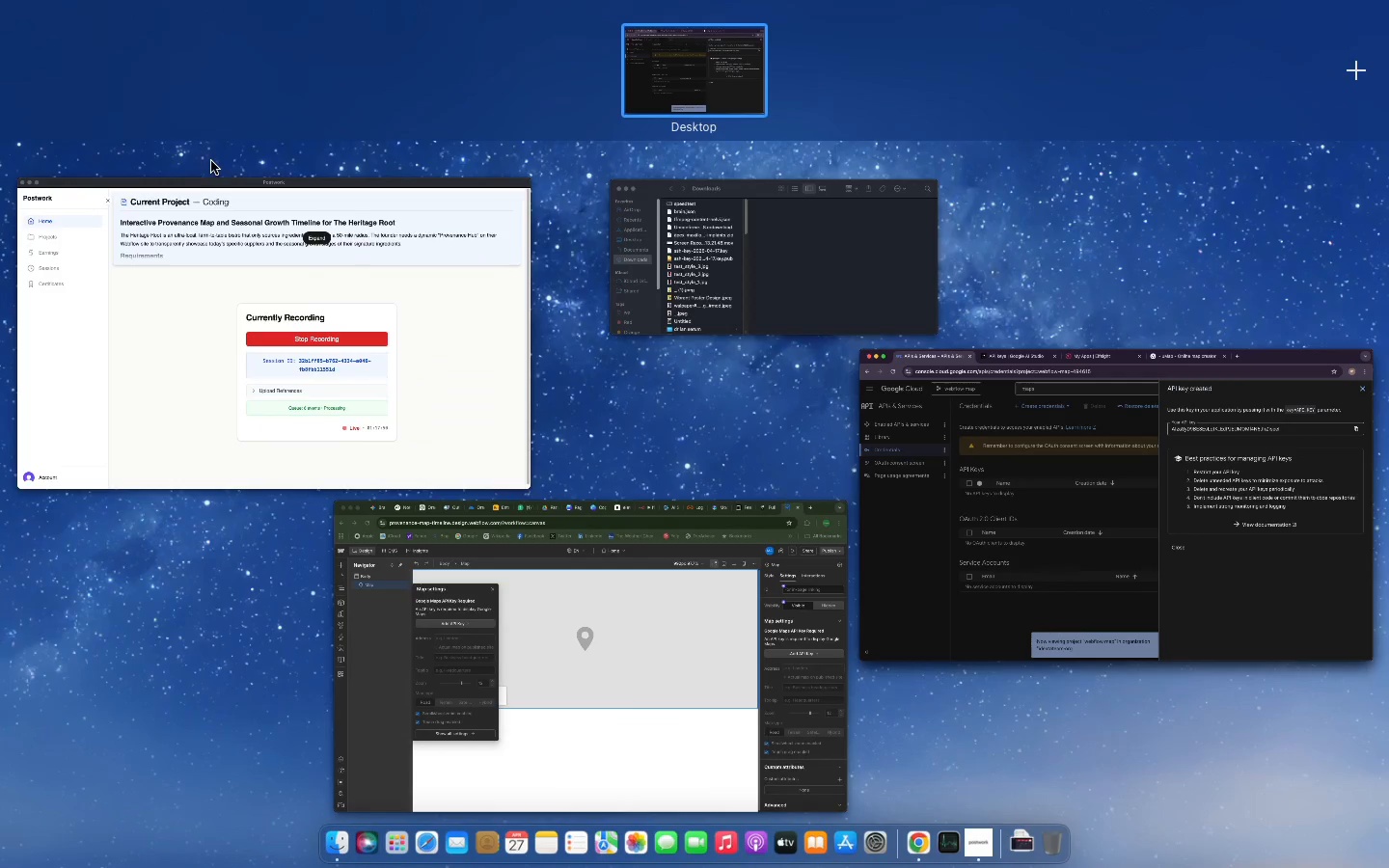 
left_click([538, 656])
 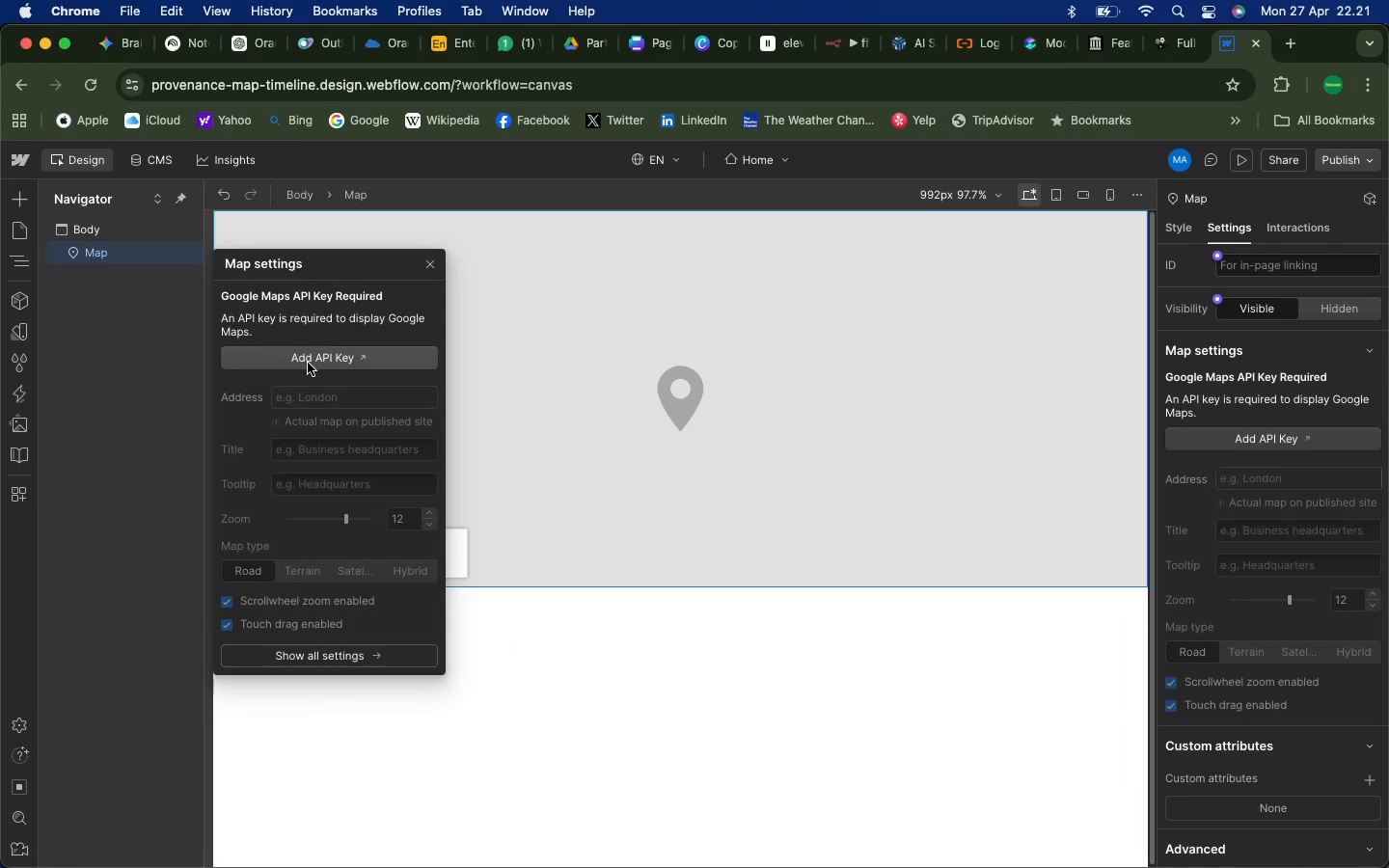 
left_click([309, 362])
 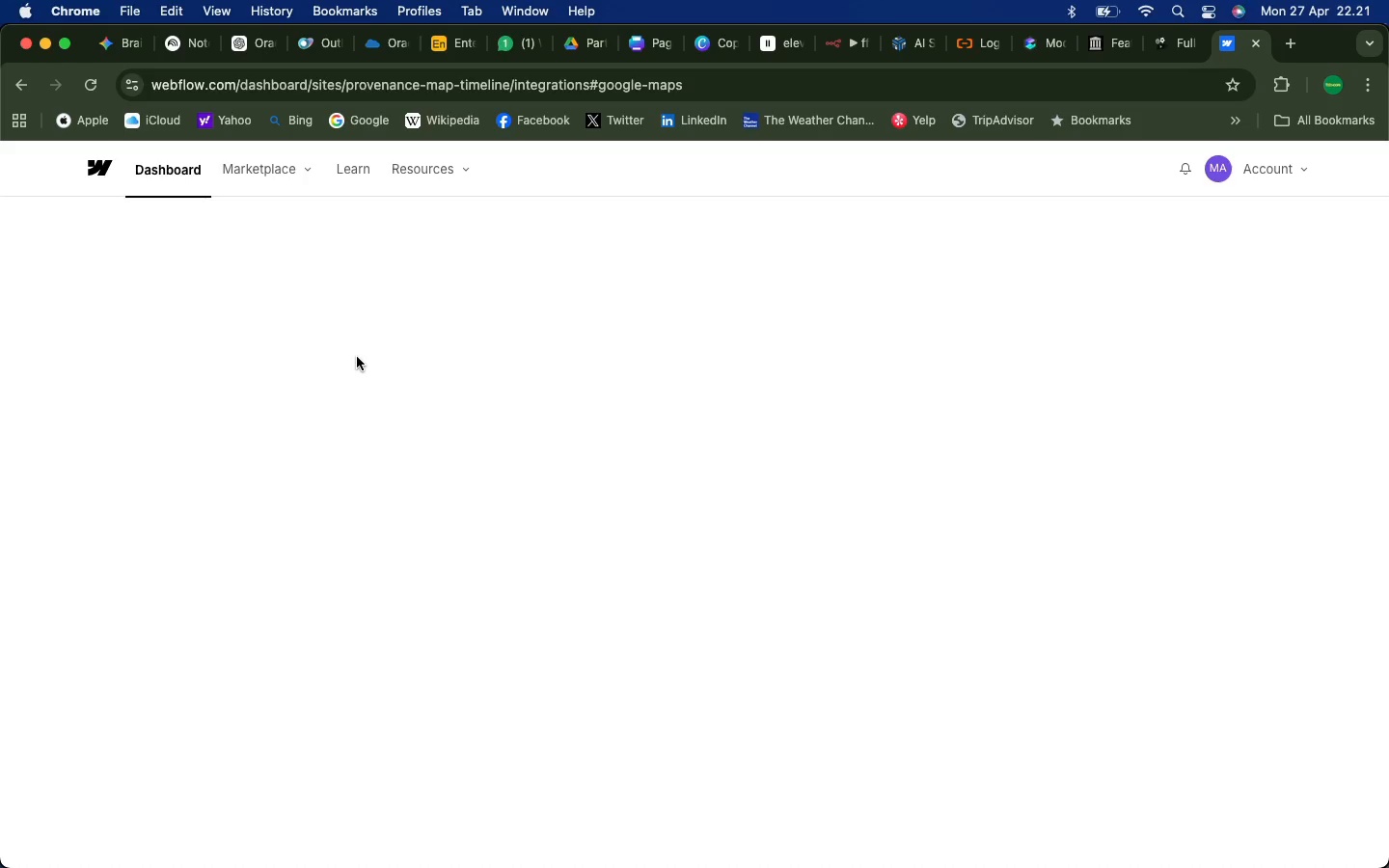 
wait(18.95)
 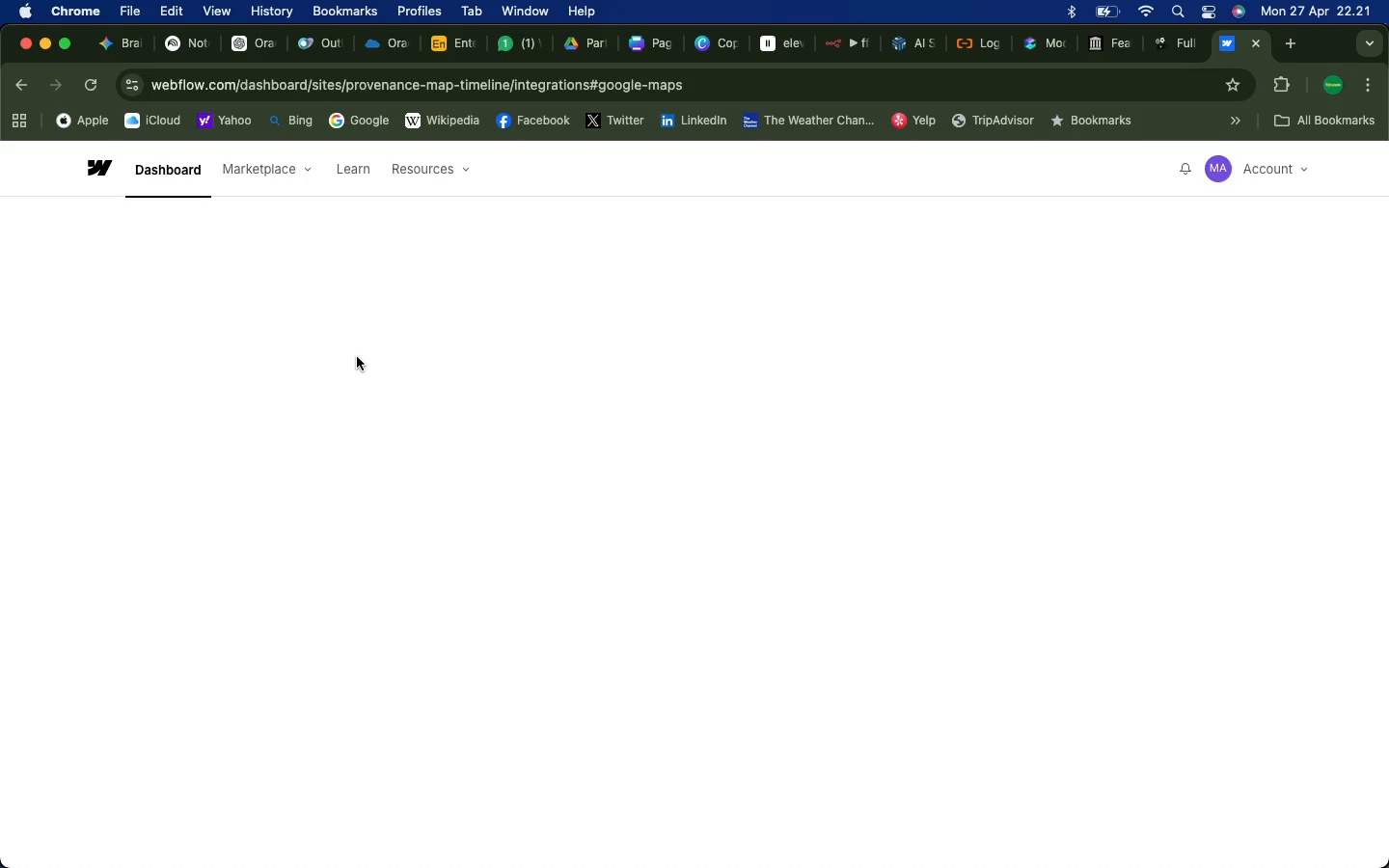 
left_click([380, 425])
 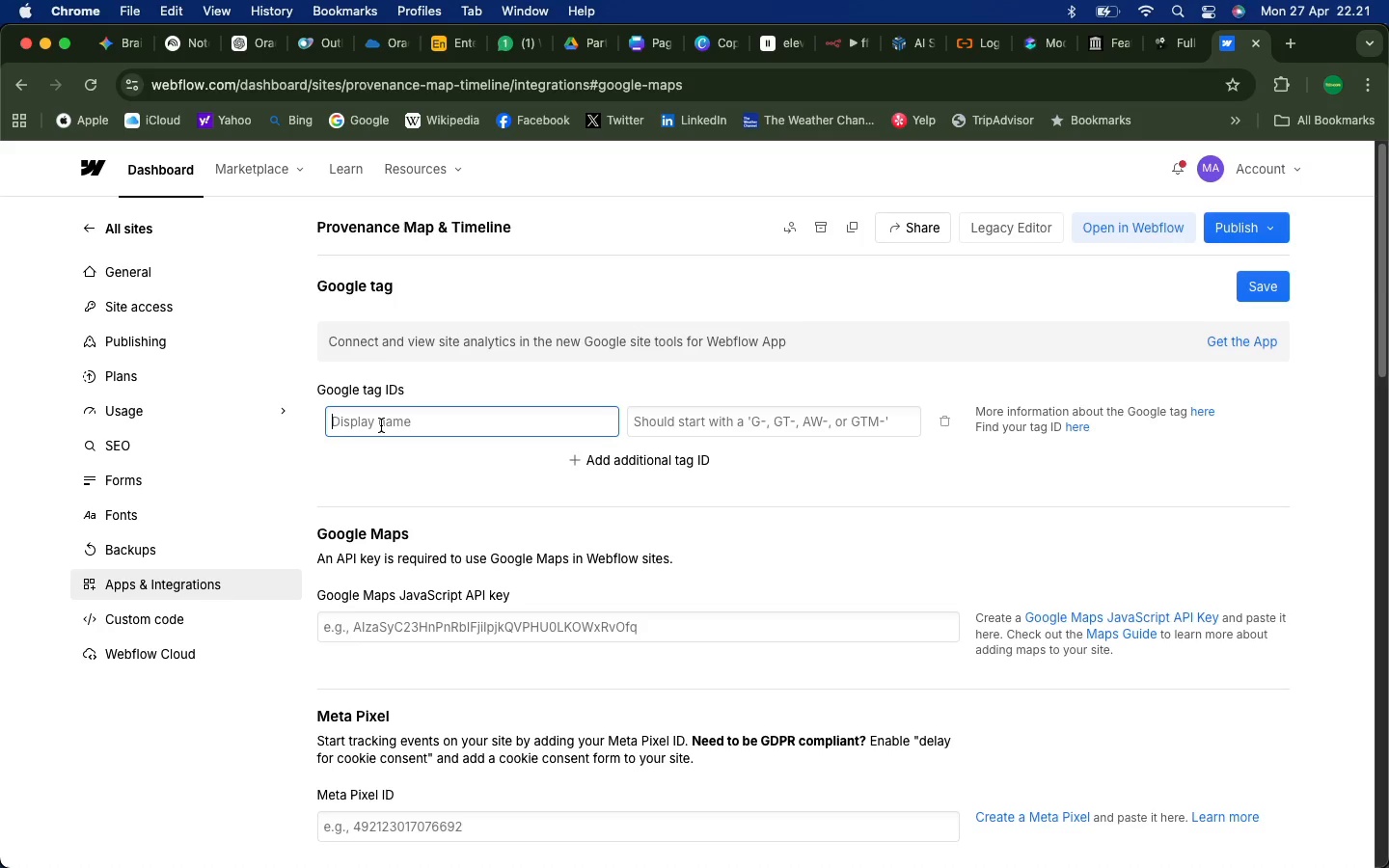 
type(mapa)
key(Backspace)
type(-javac)
key(Backspace)
type(script-google)
 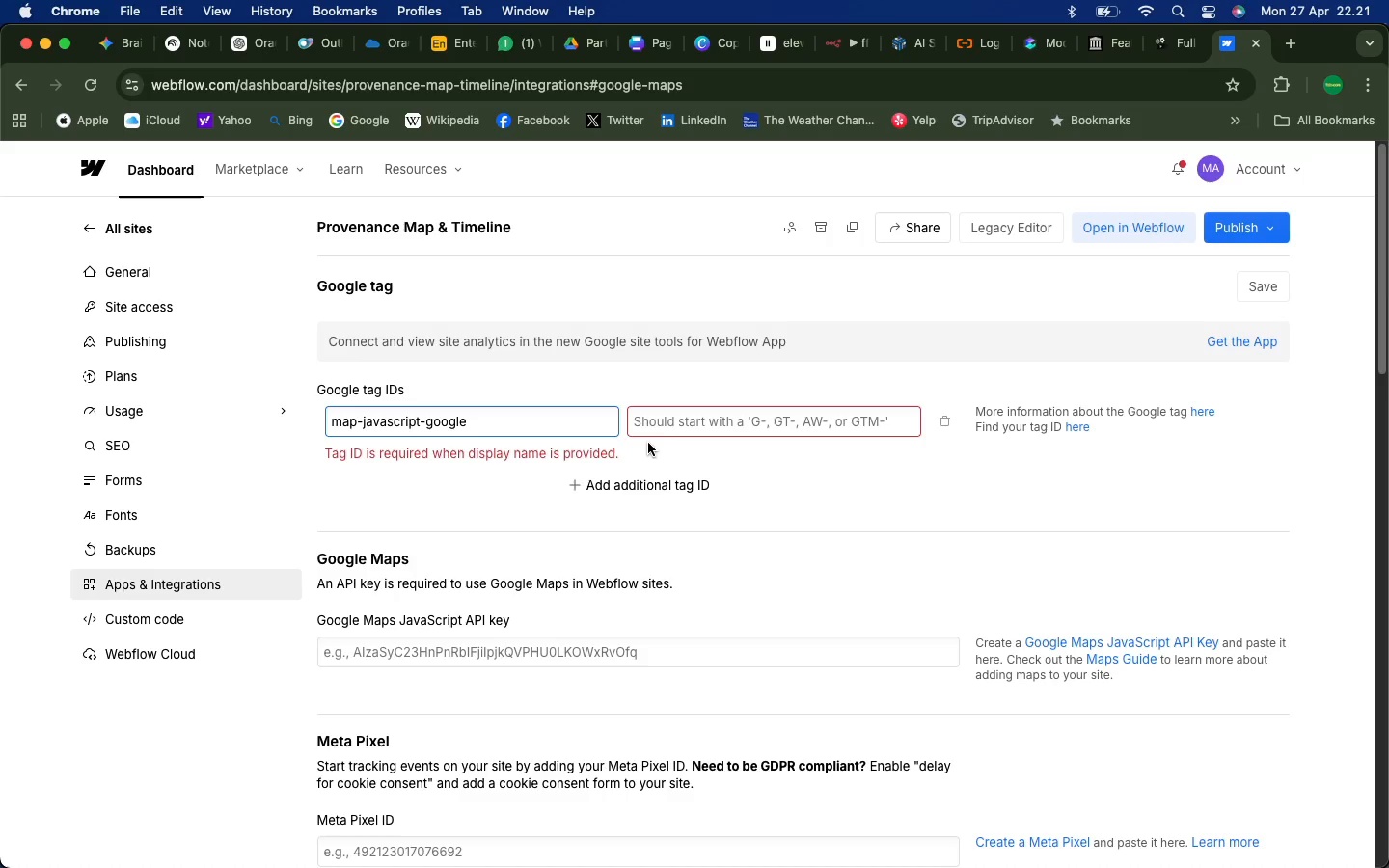 
left_click([656, 425])
 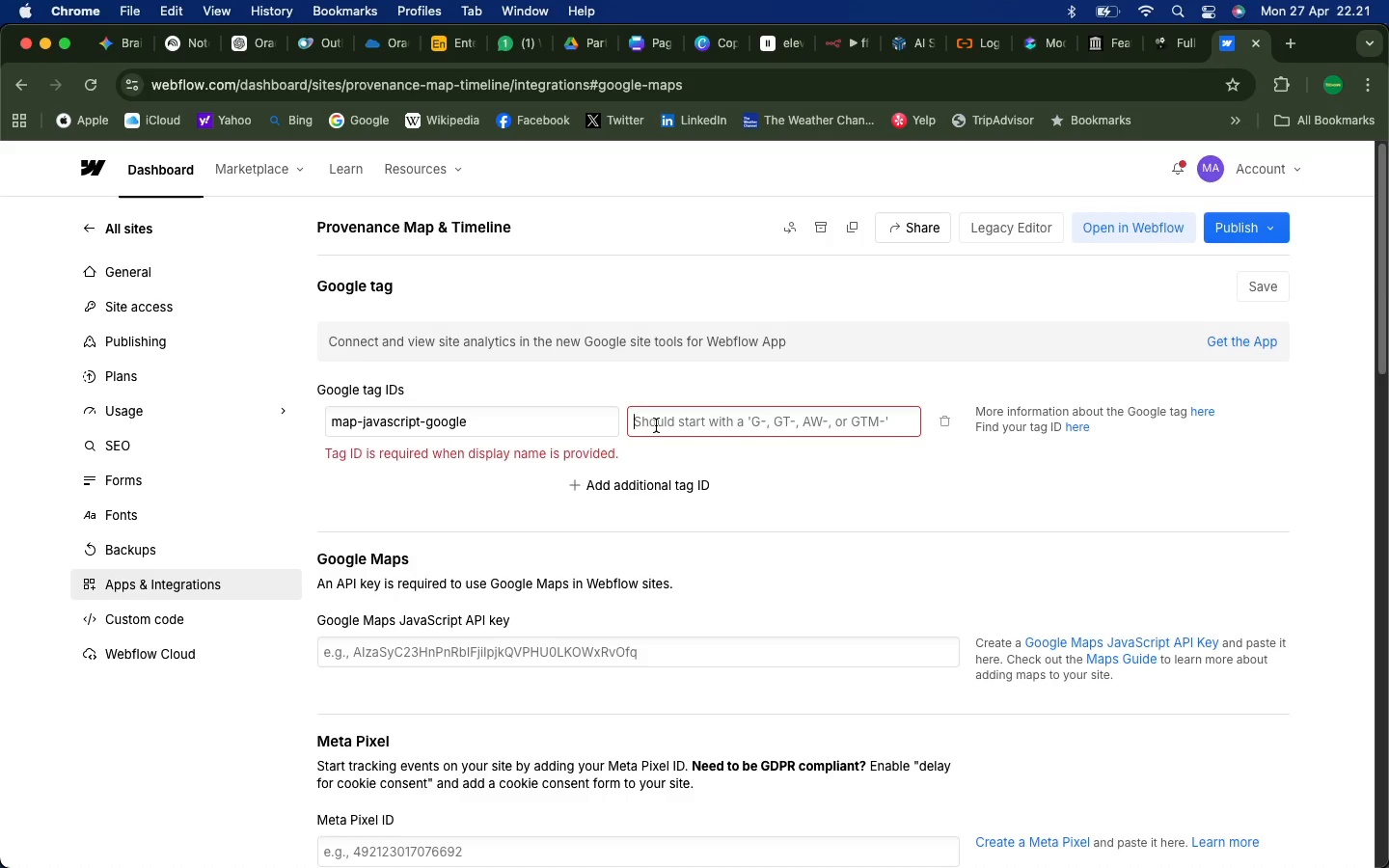 
key(Meta+V)
 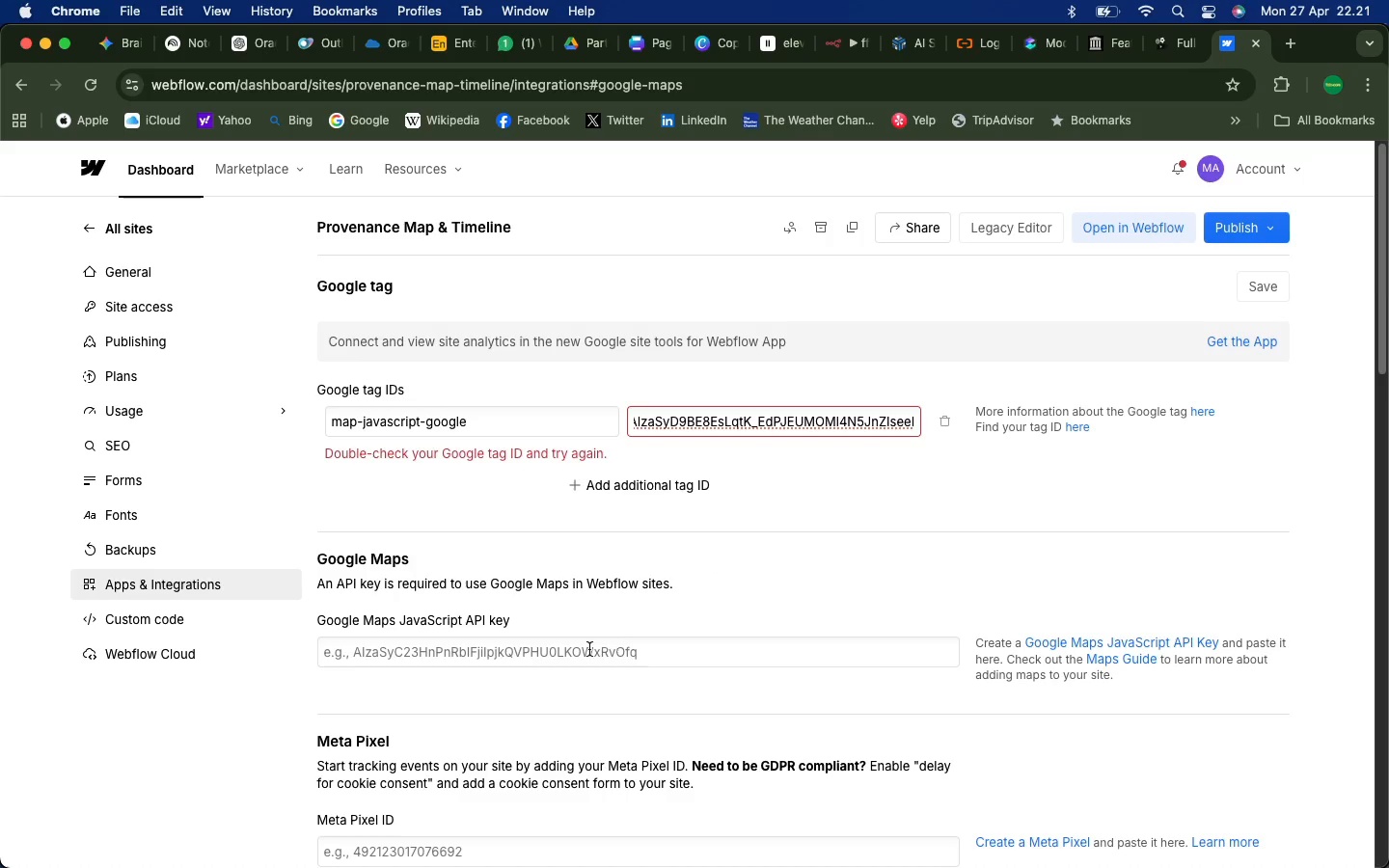 
wait(5.38)
 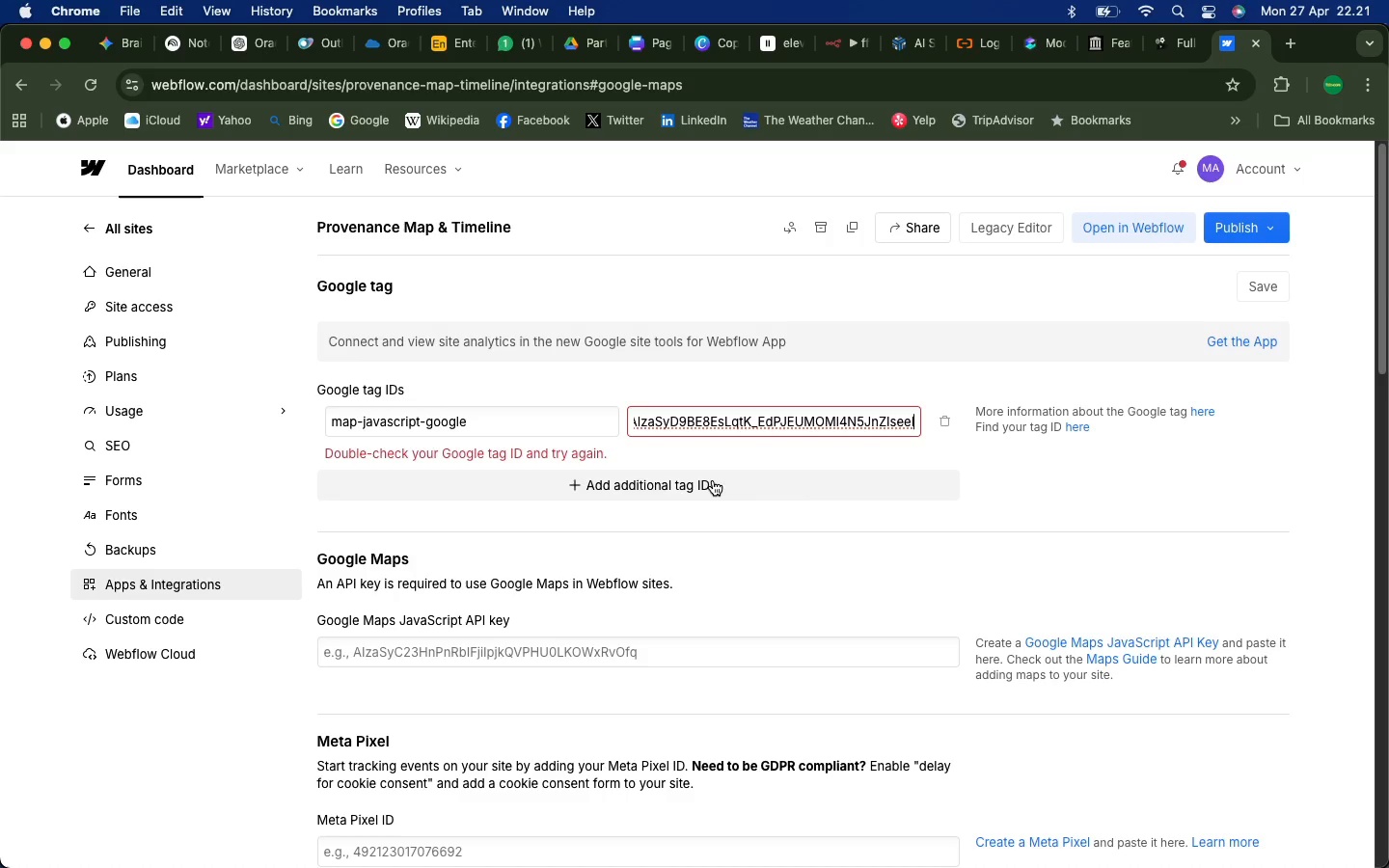 
left_click([345, 649])
 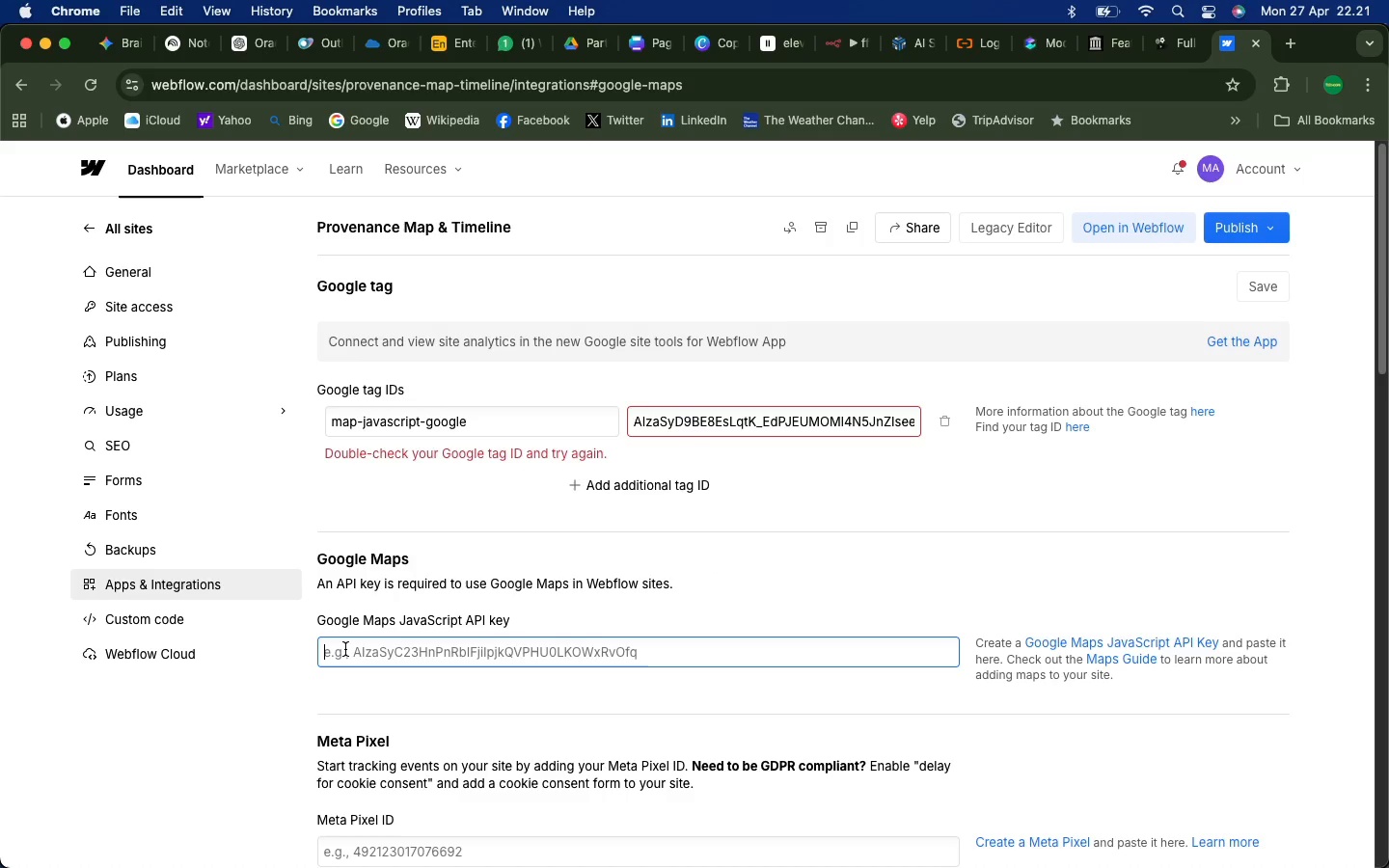 
key(Meta+V)
 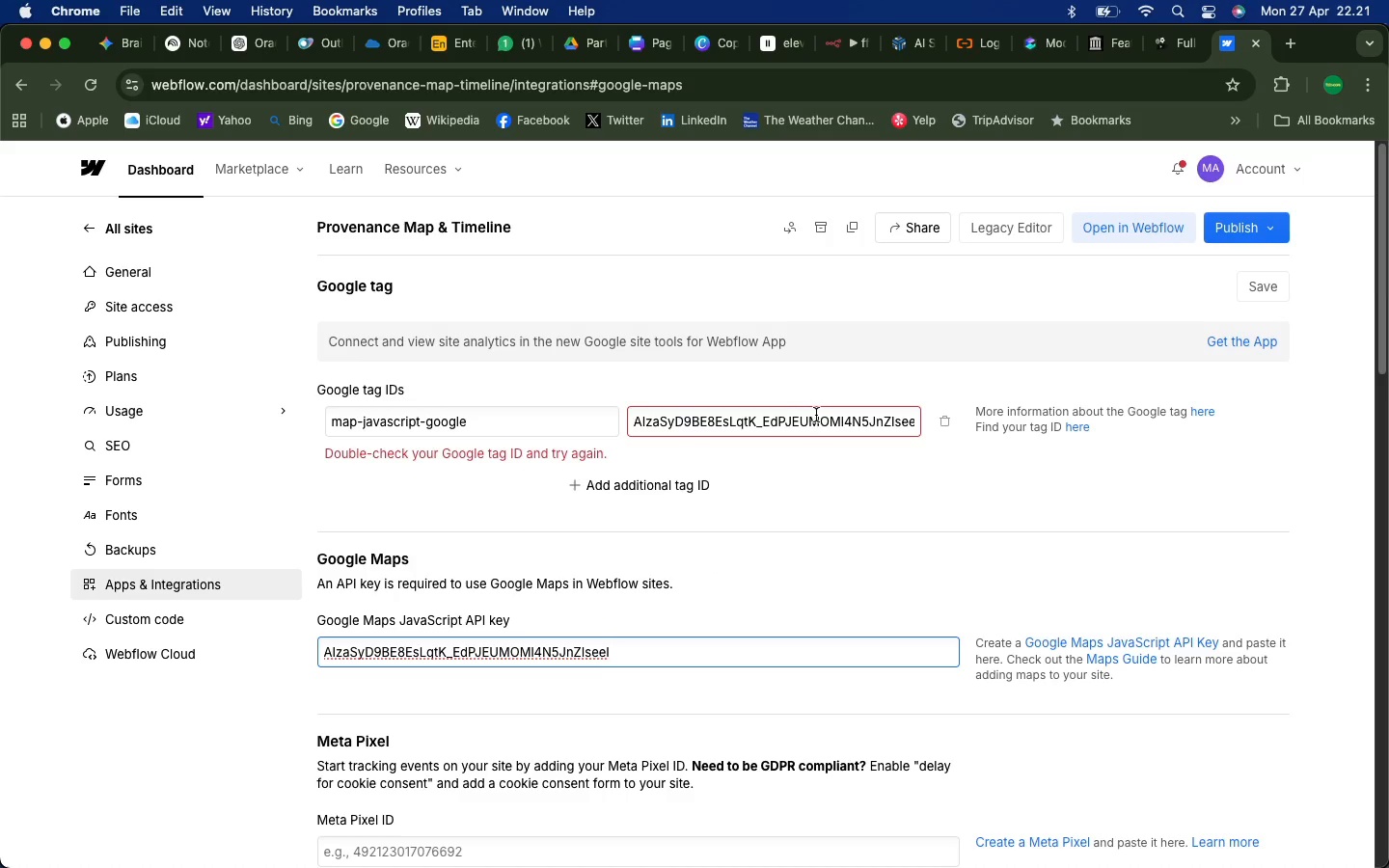 
left_click([818, 420])
 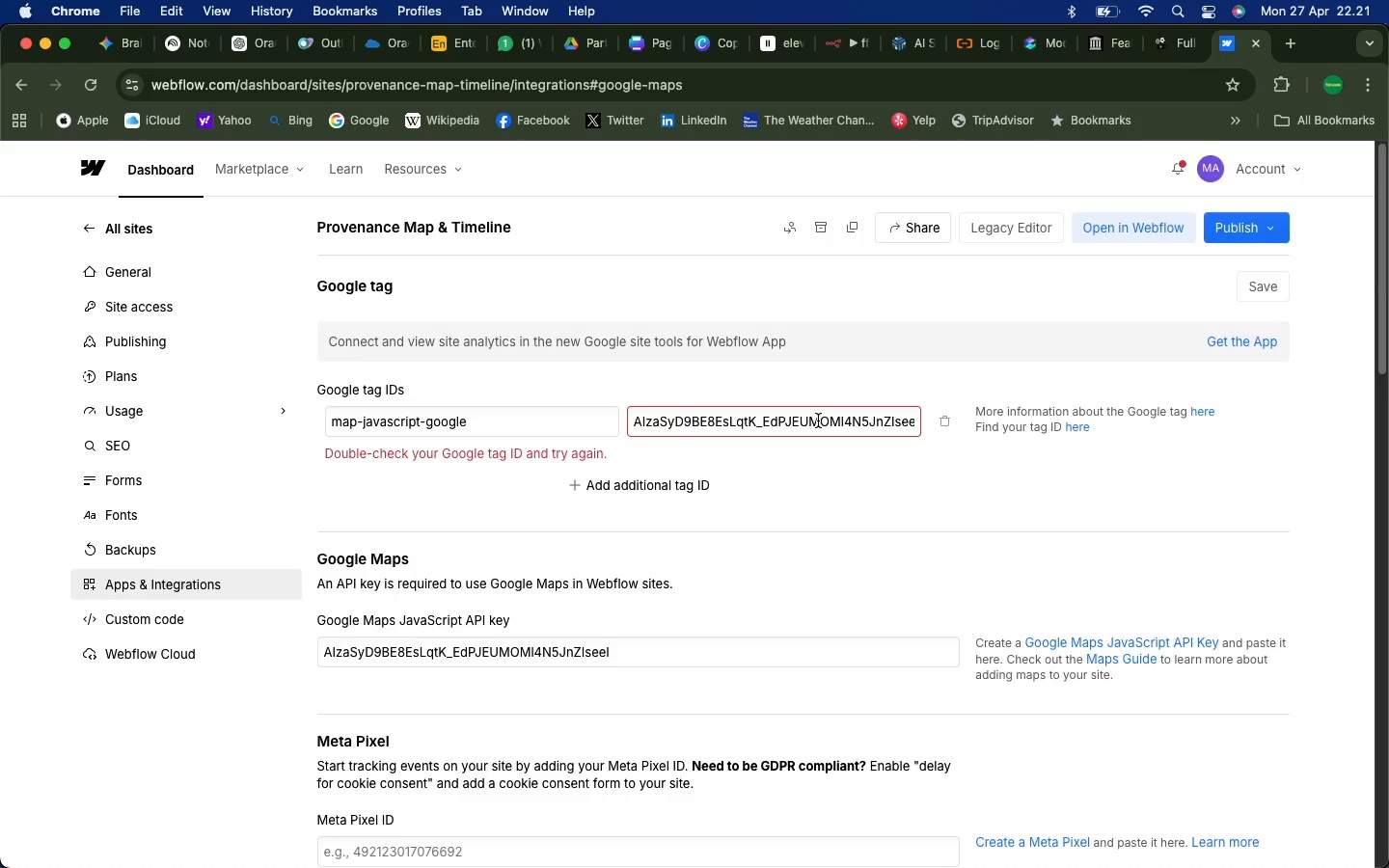 
key(Meta+A)
 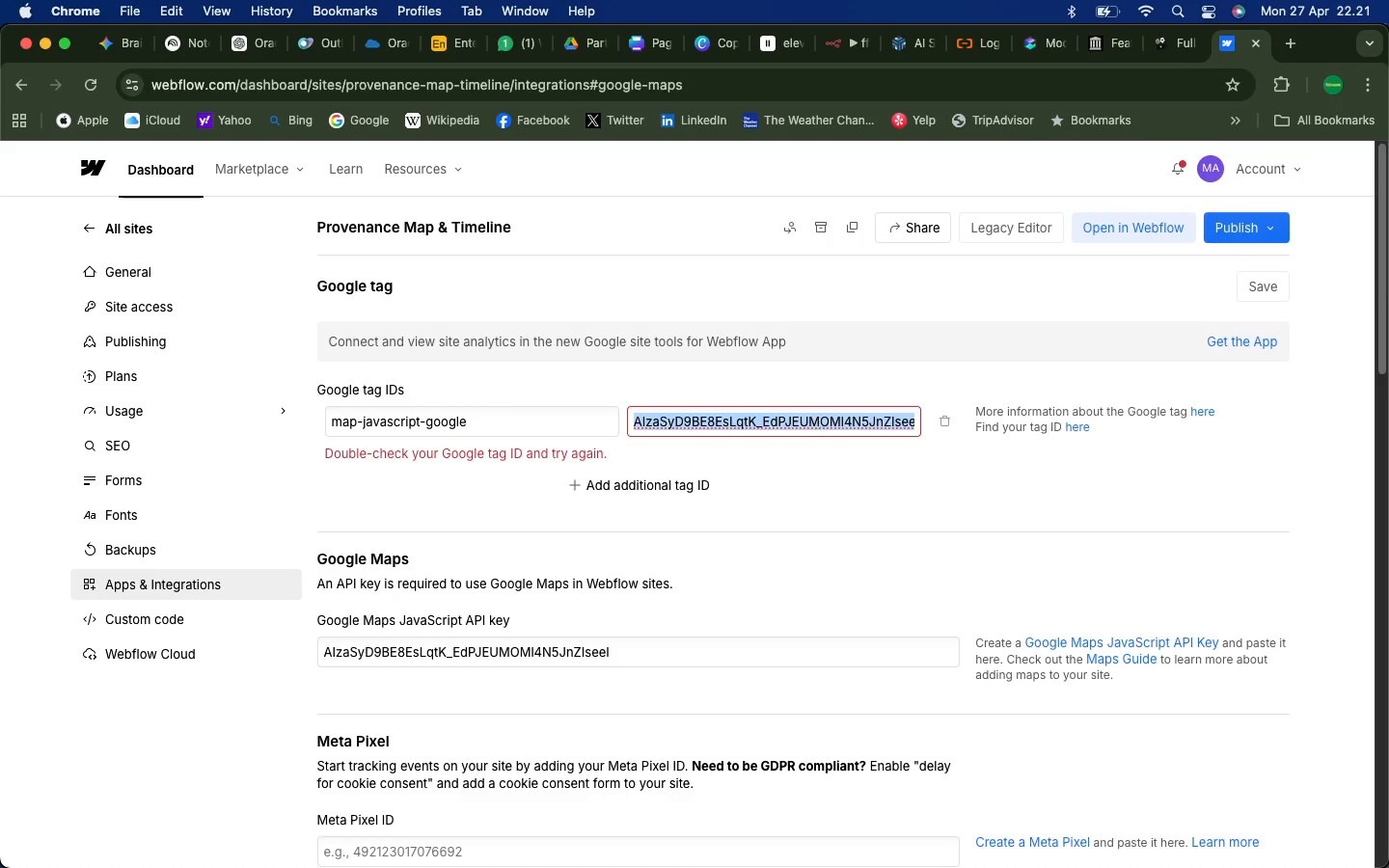 
key(Backspace)
 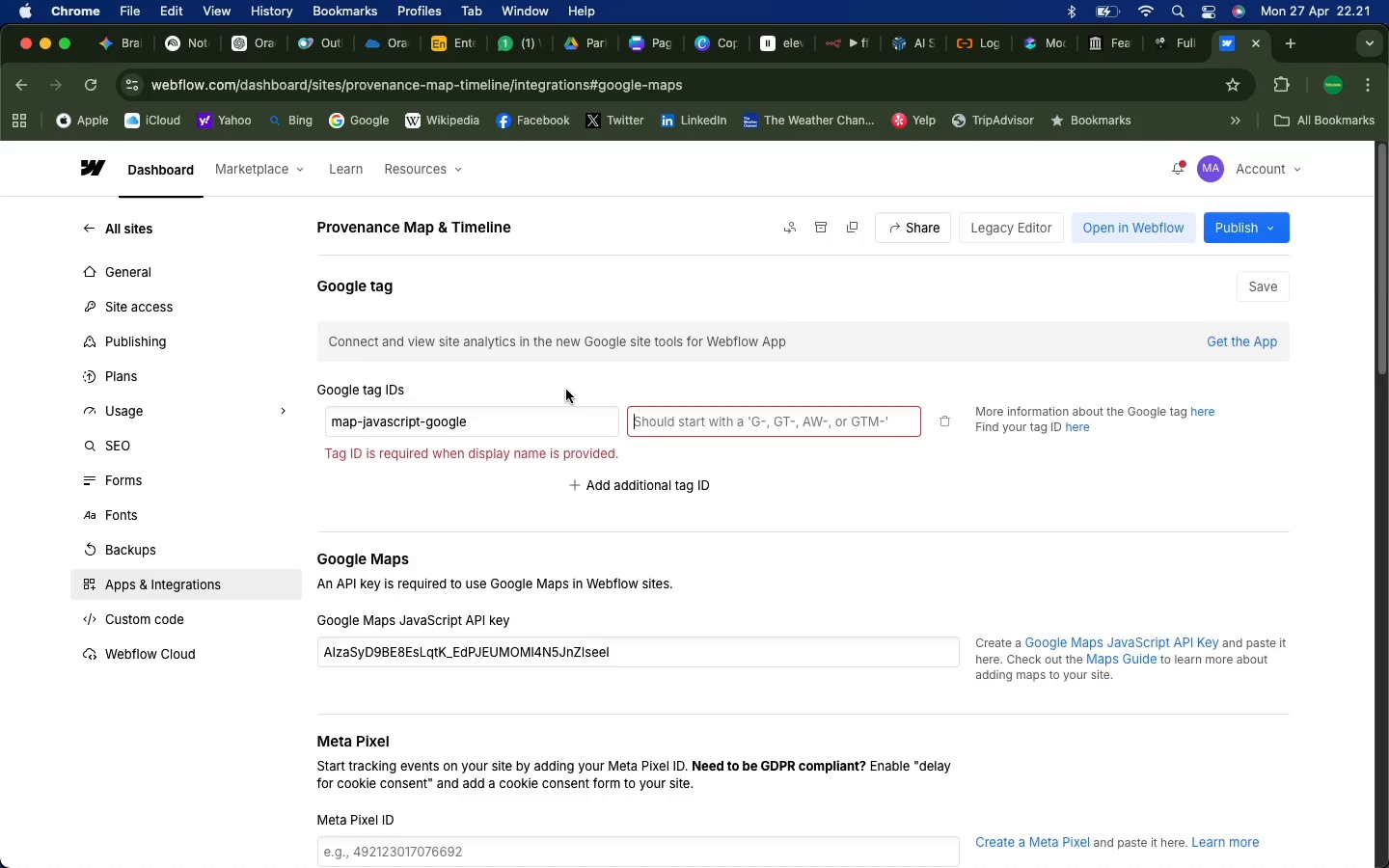 
wait(9.32)
 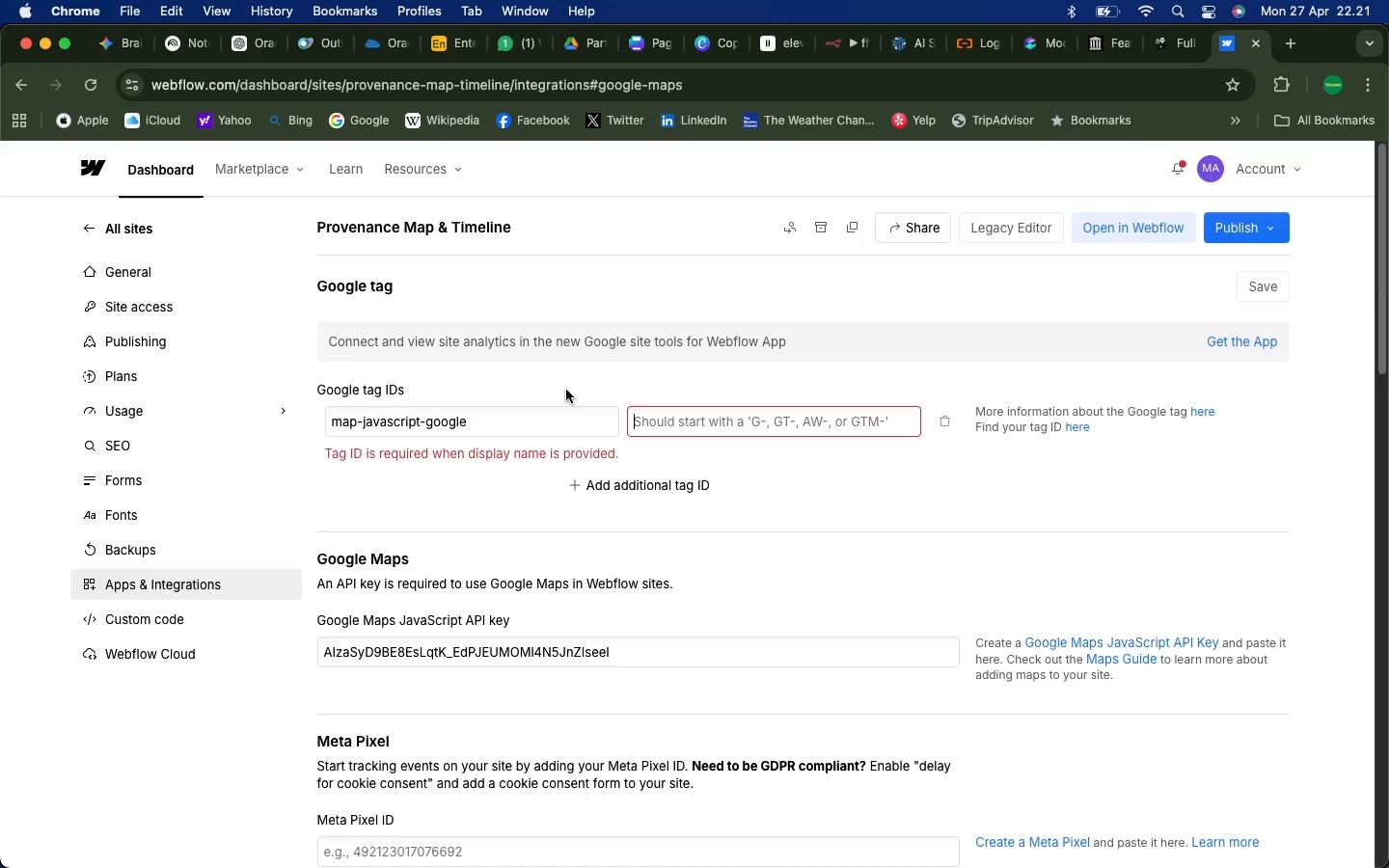 
left_click([641, 579])
 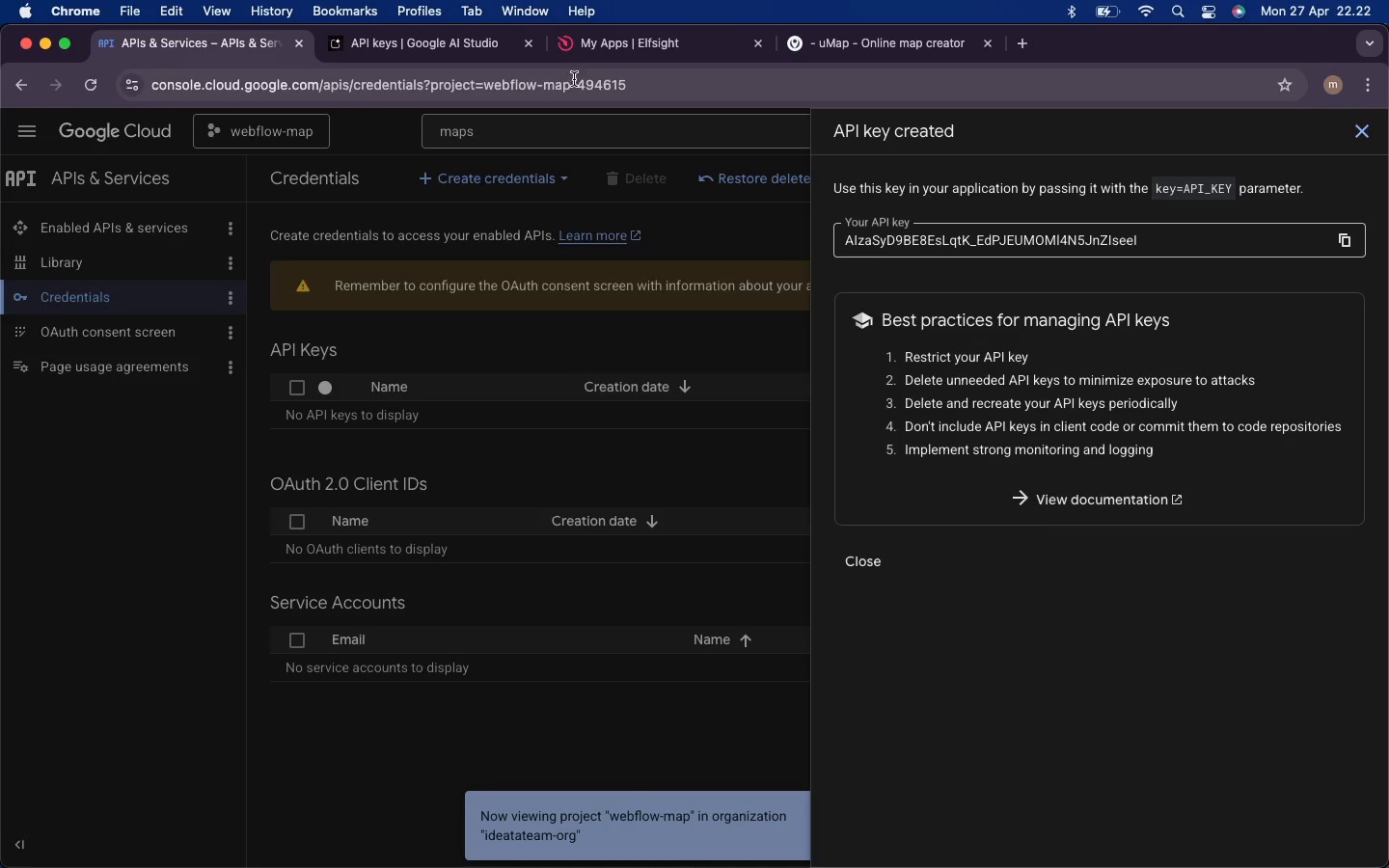 
wait(5.64)
 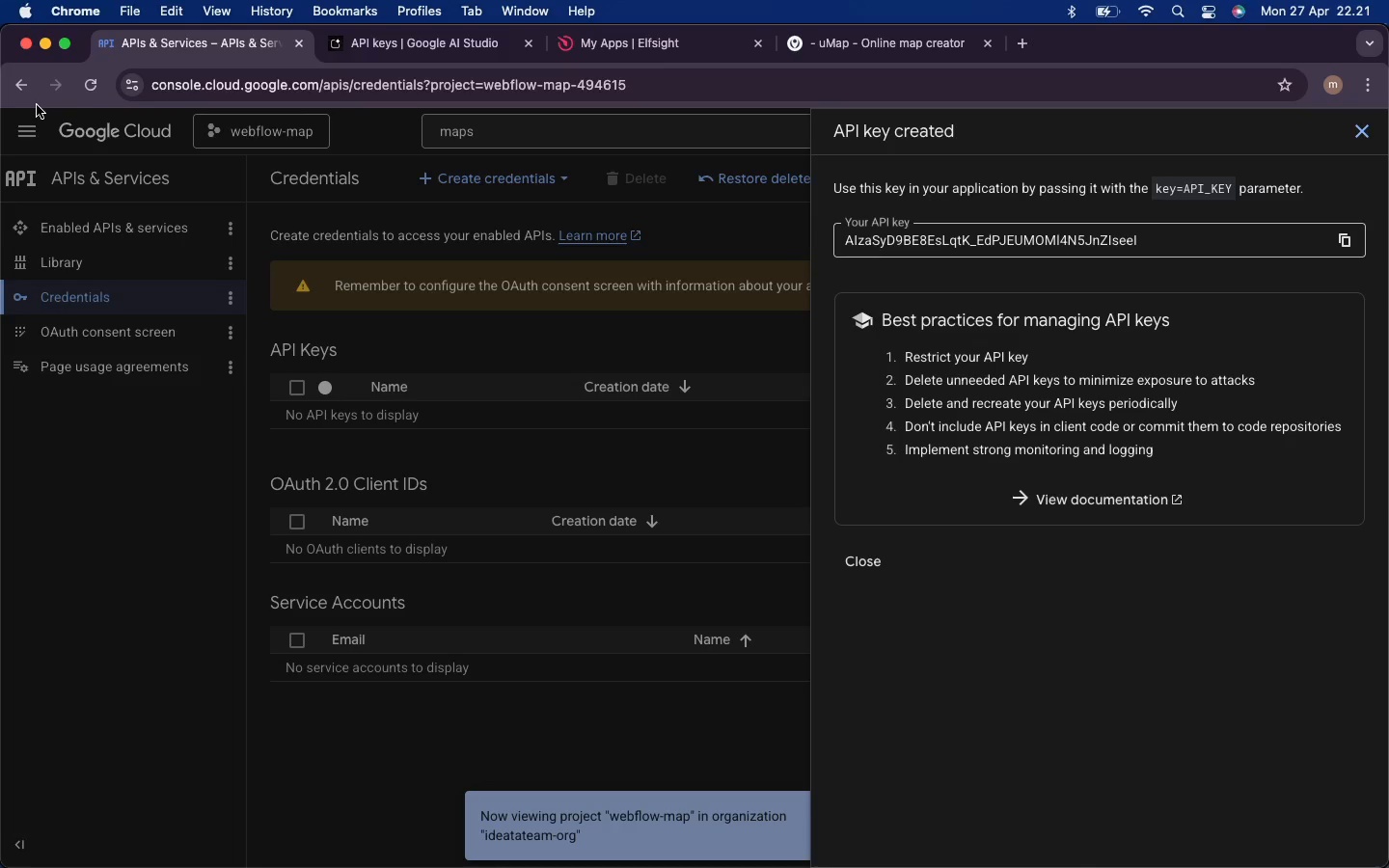 
left_click([439, 562])
 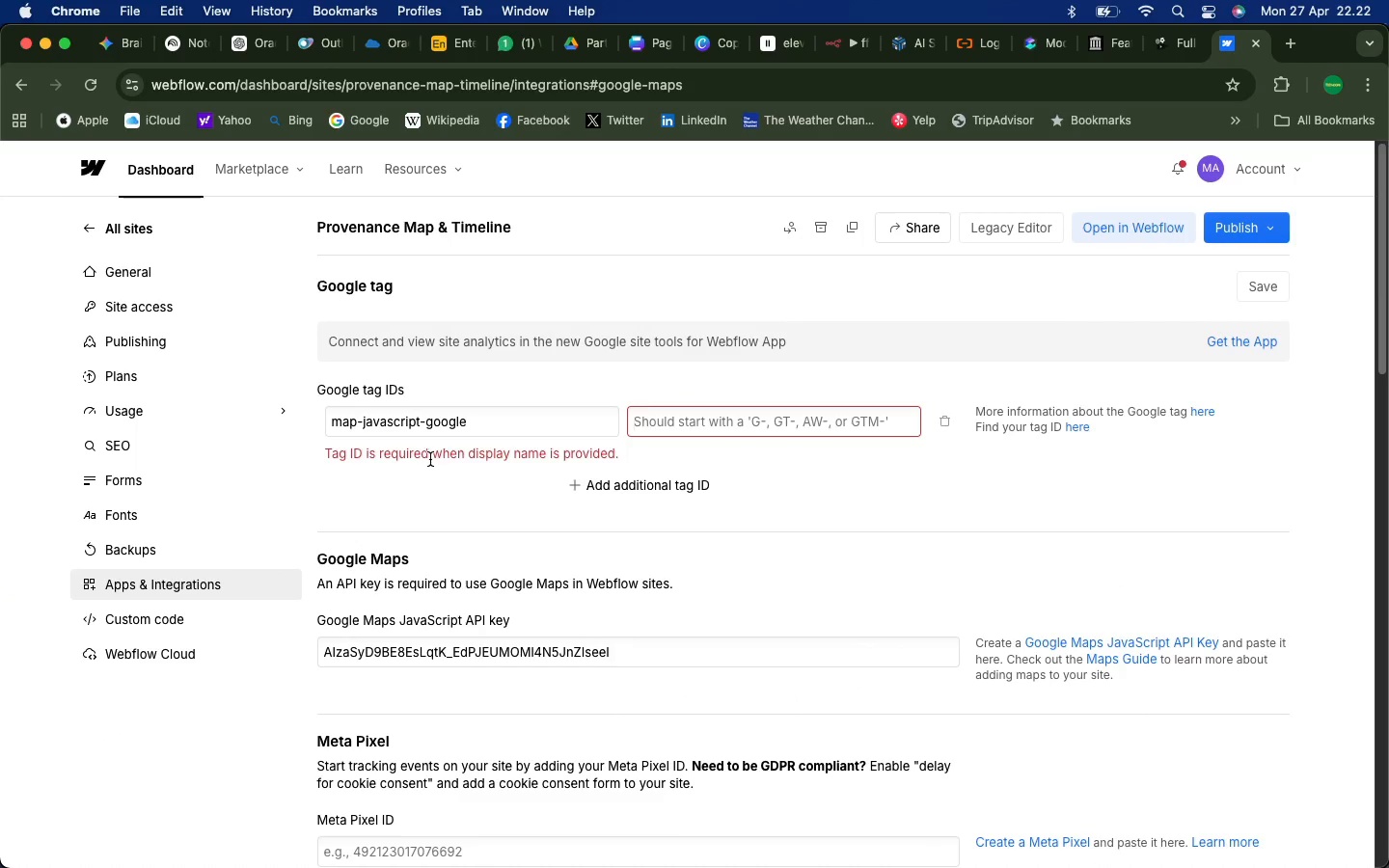 
left_click_drag(start_coordinate=[487, 426], to_coordinate=[303, 414])
 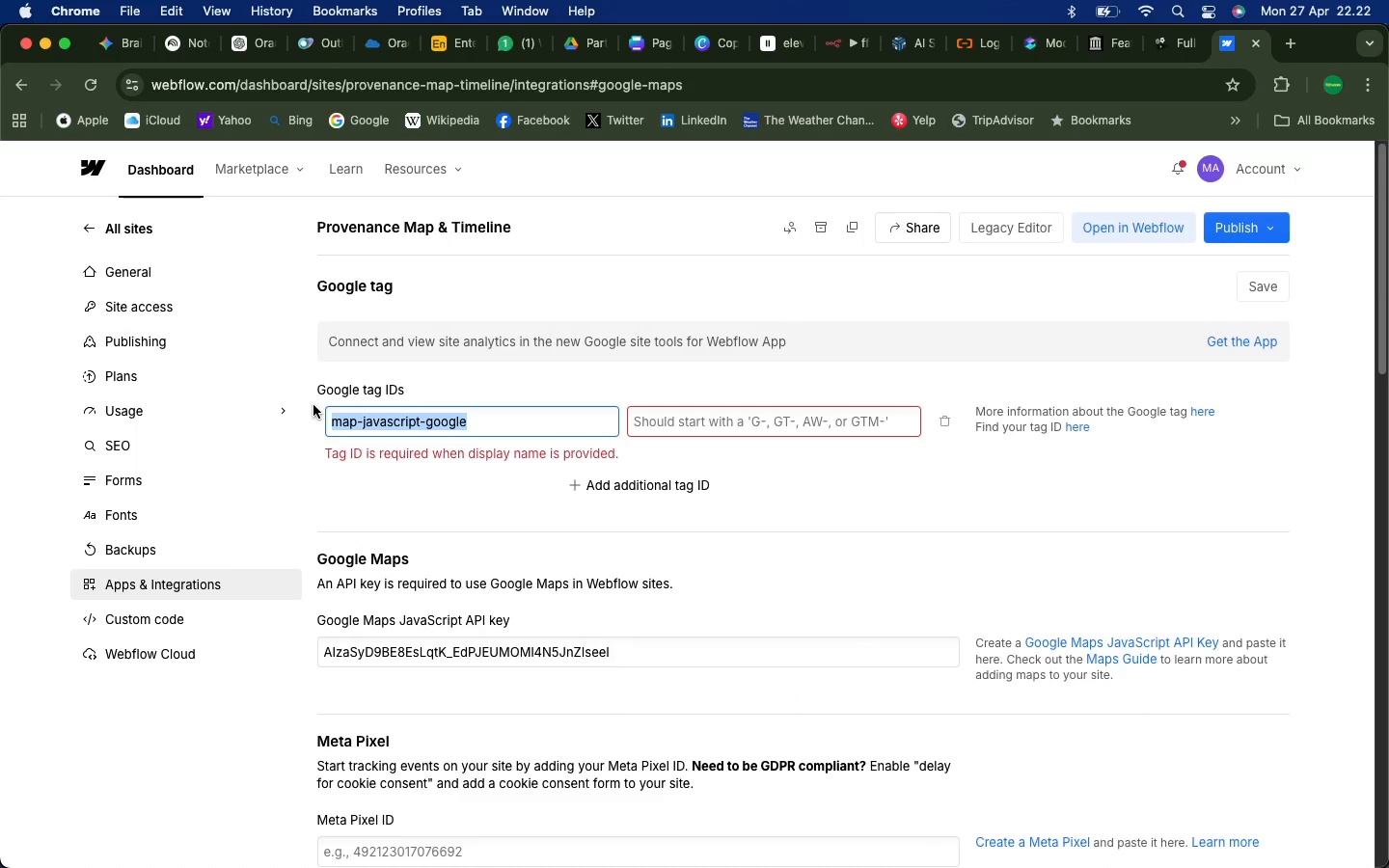 
key(Backspace)
 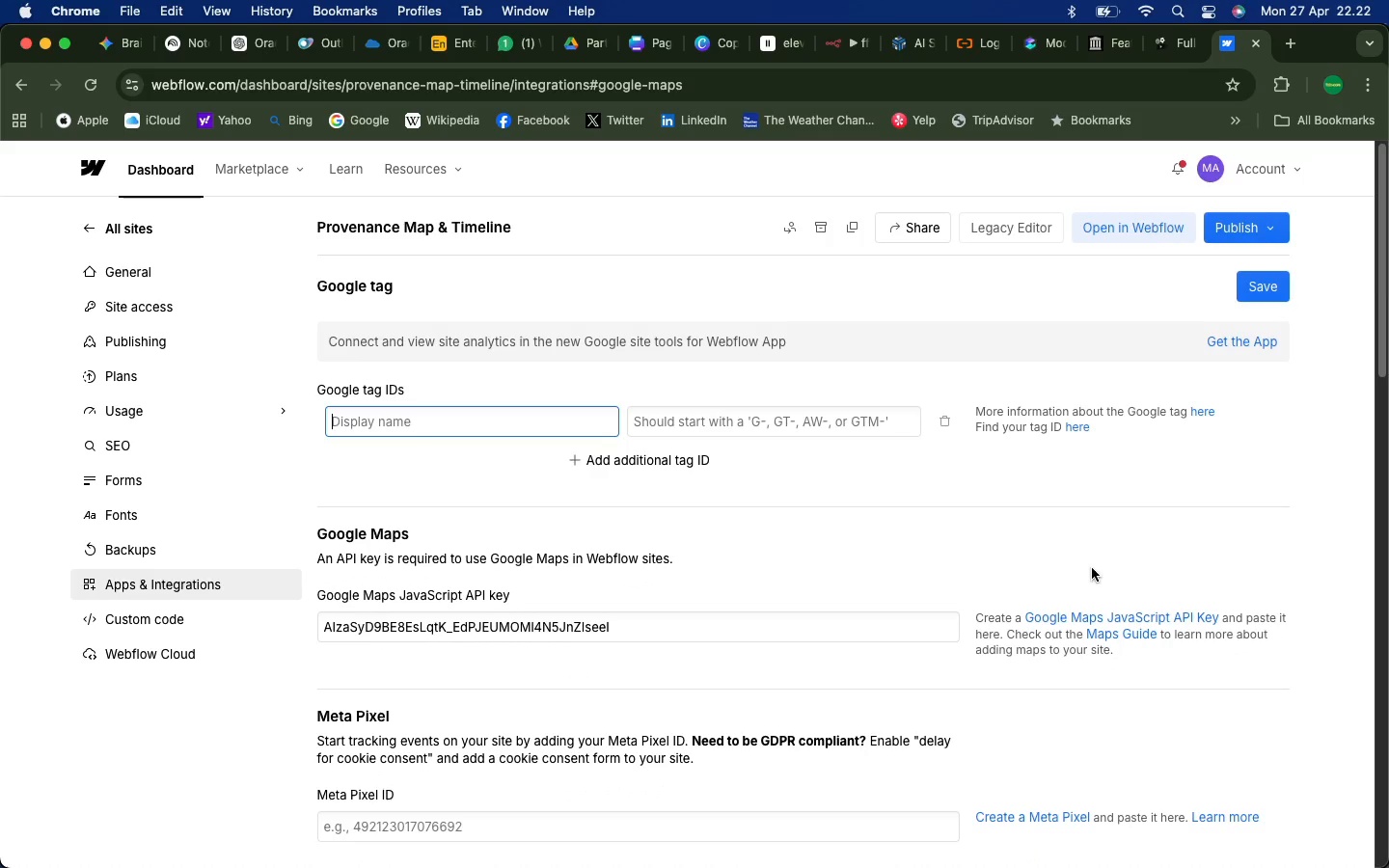 
left_click([1268, 283])
 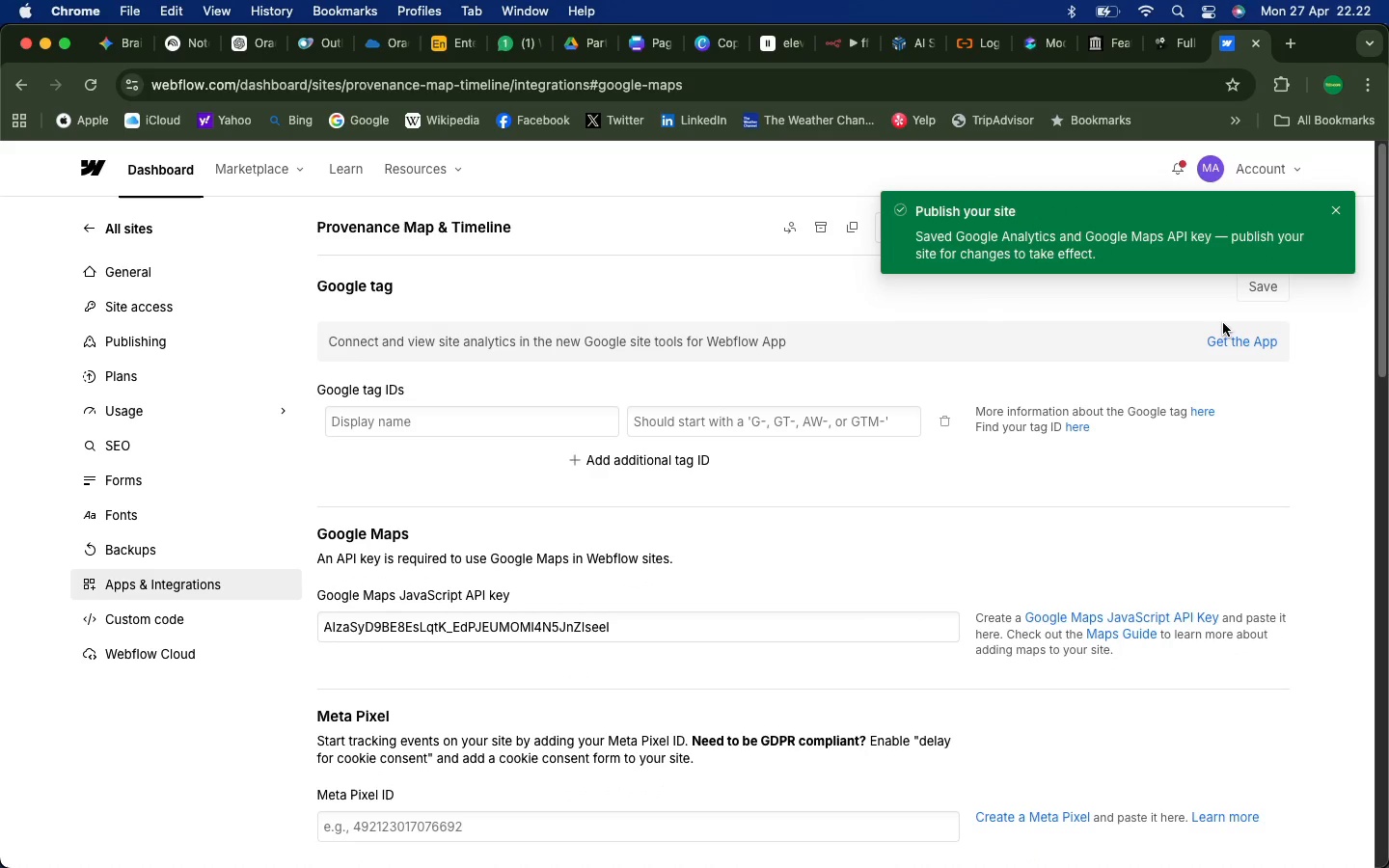 
wait(7.22)
 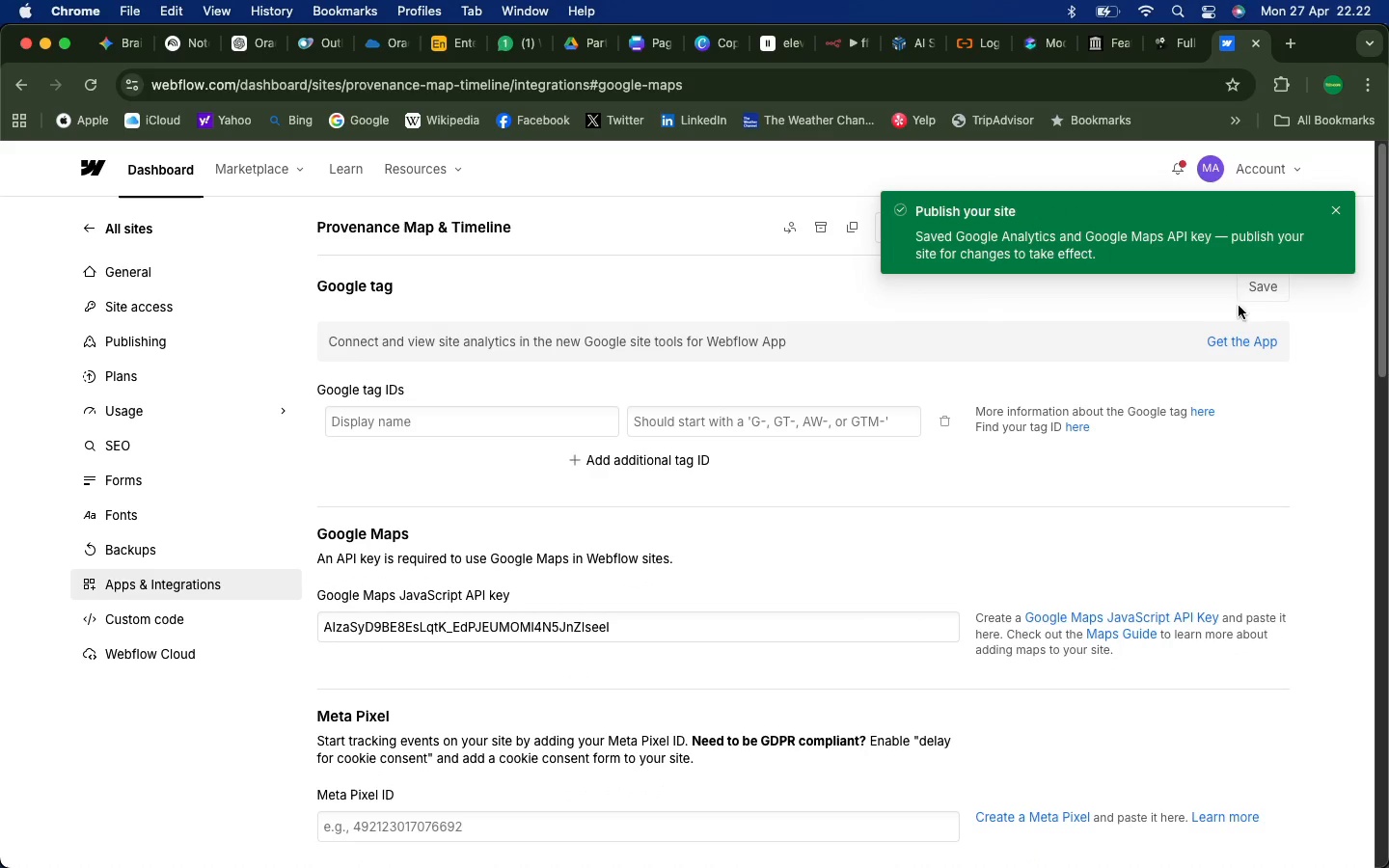 
left_click([1342, 207])
 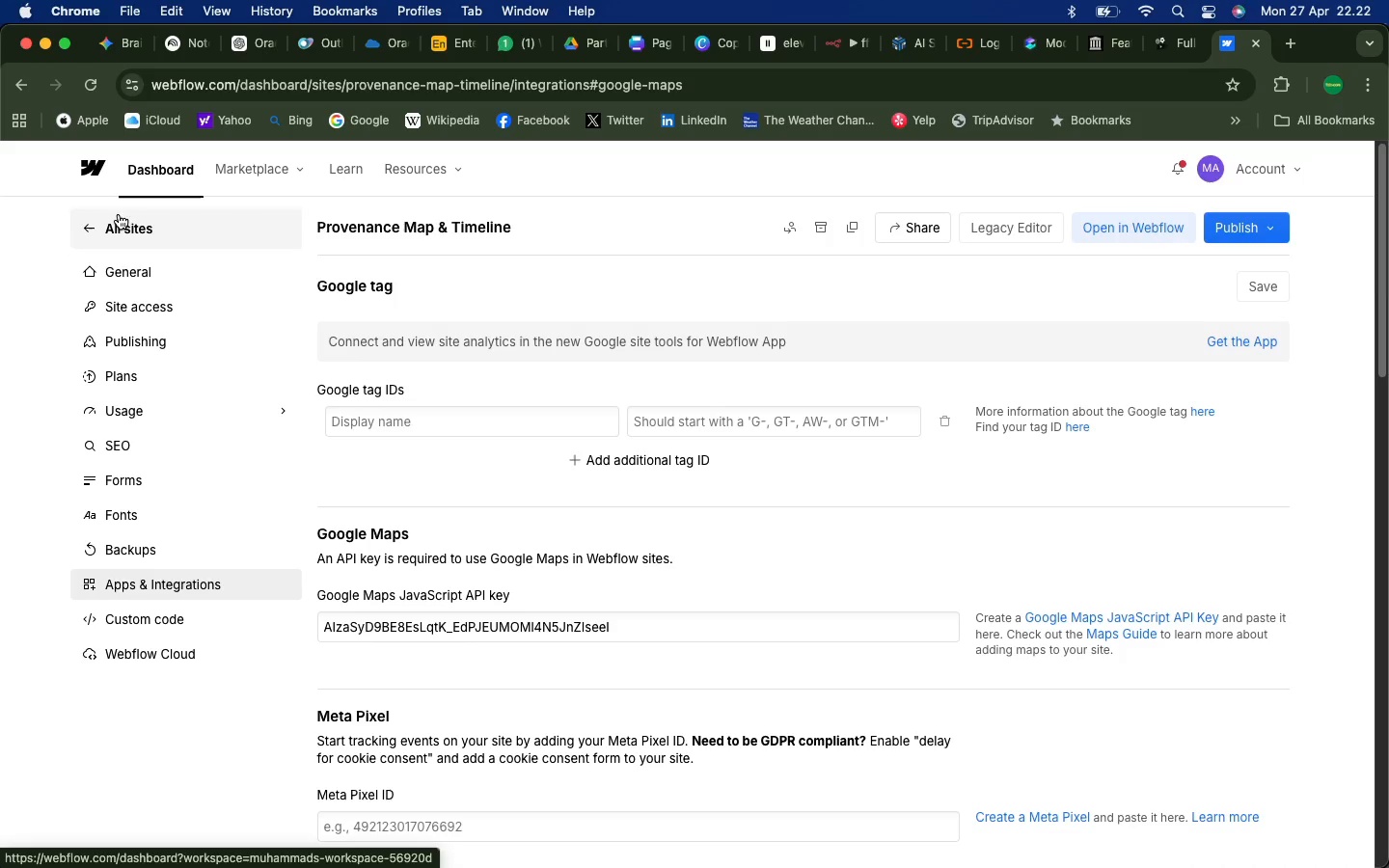 
wait(13.17)
 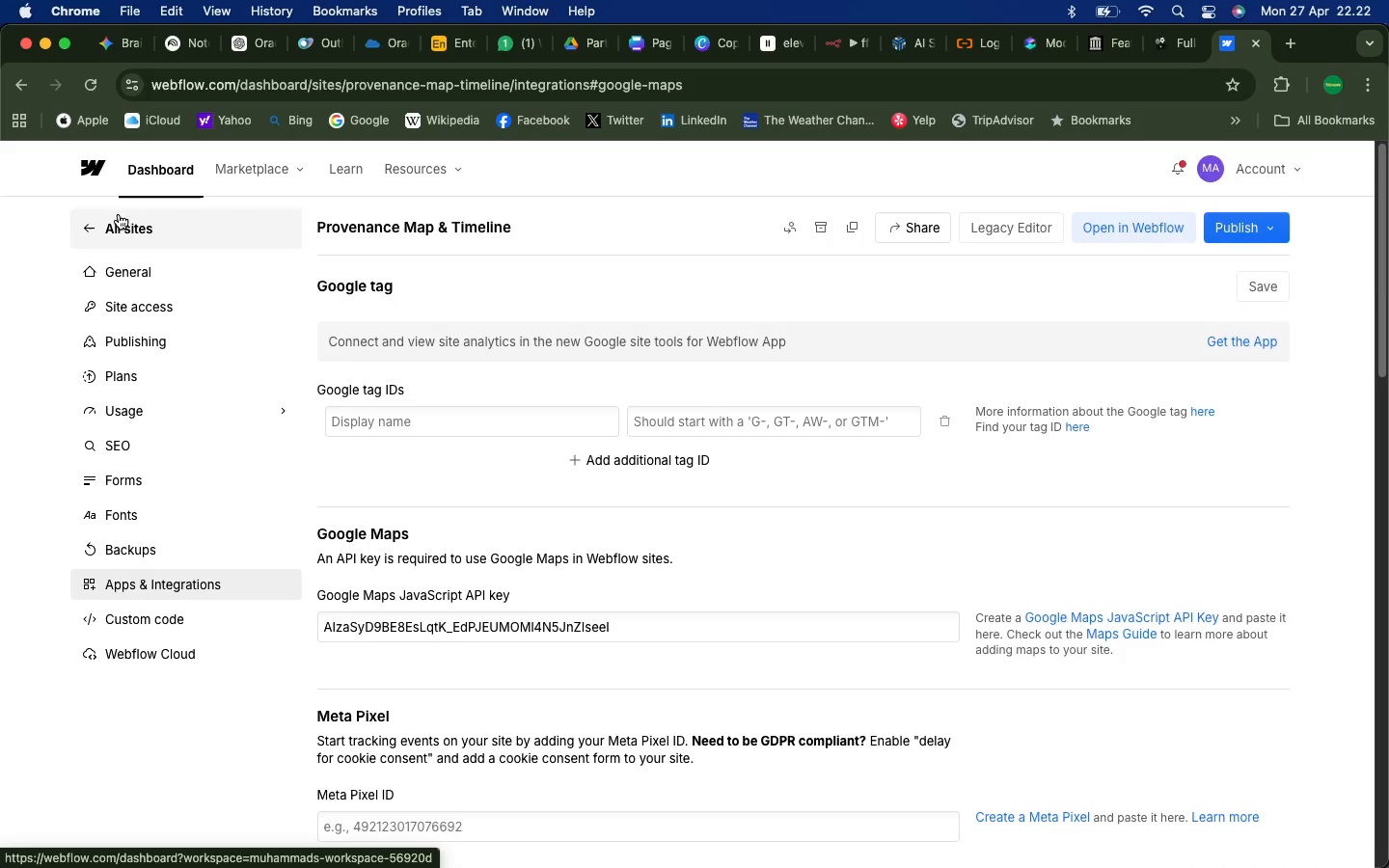 
left_click([130, 232])
 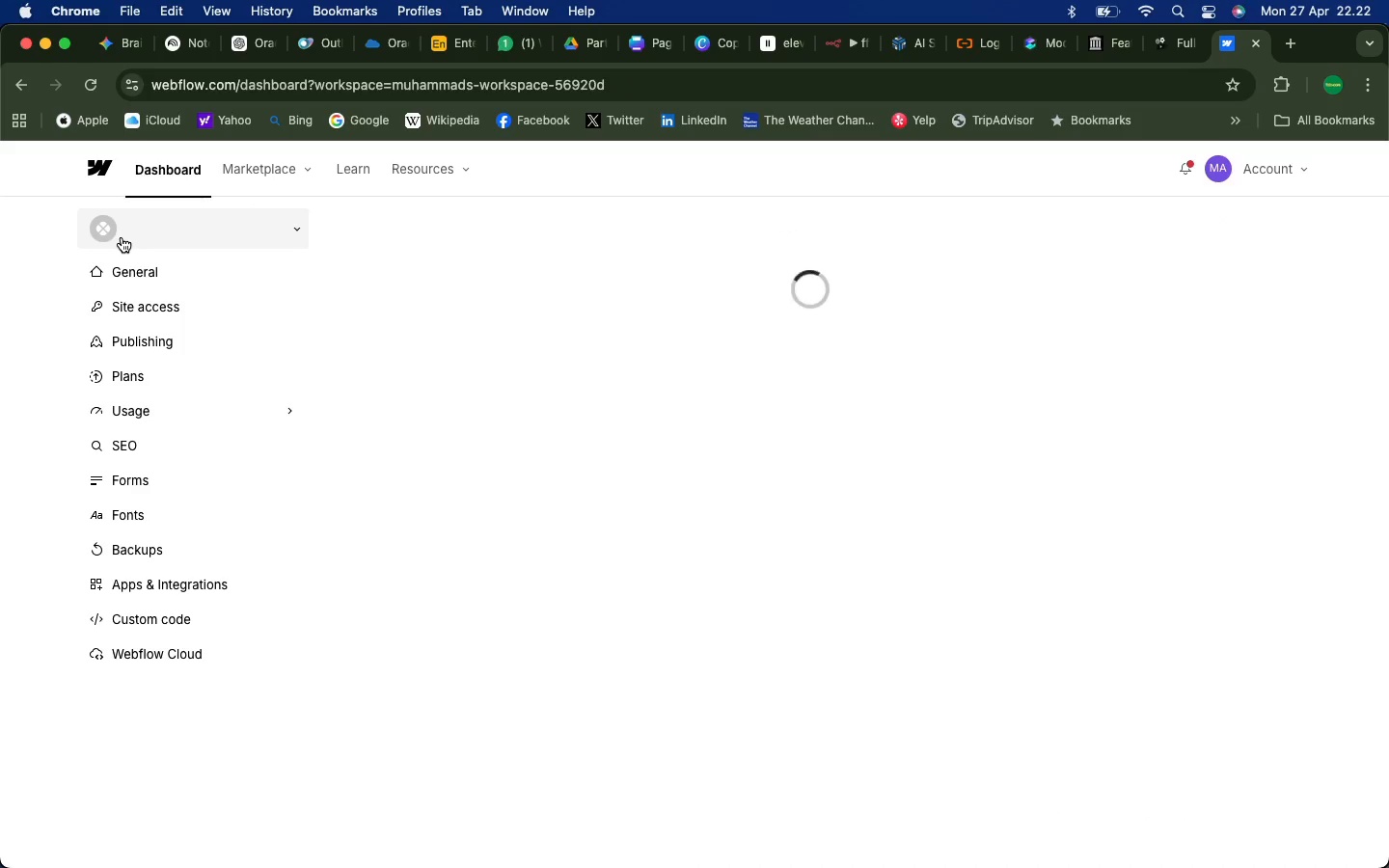 
wait(8.13)
 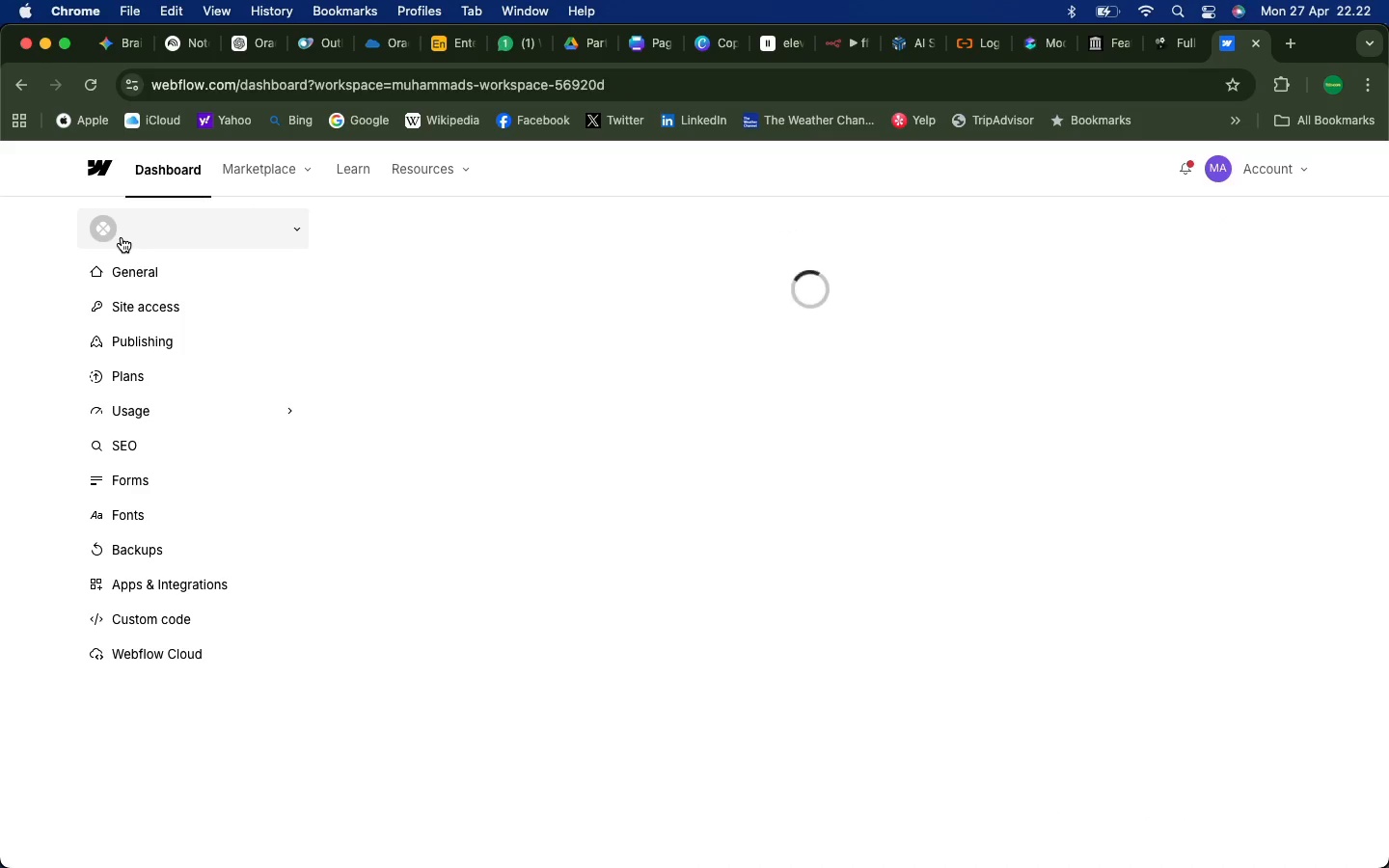 
left_click([441, 331])
 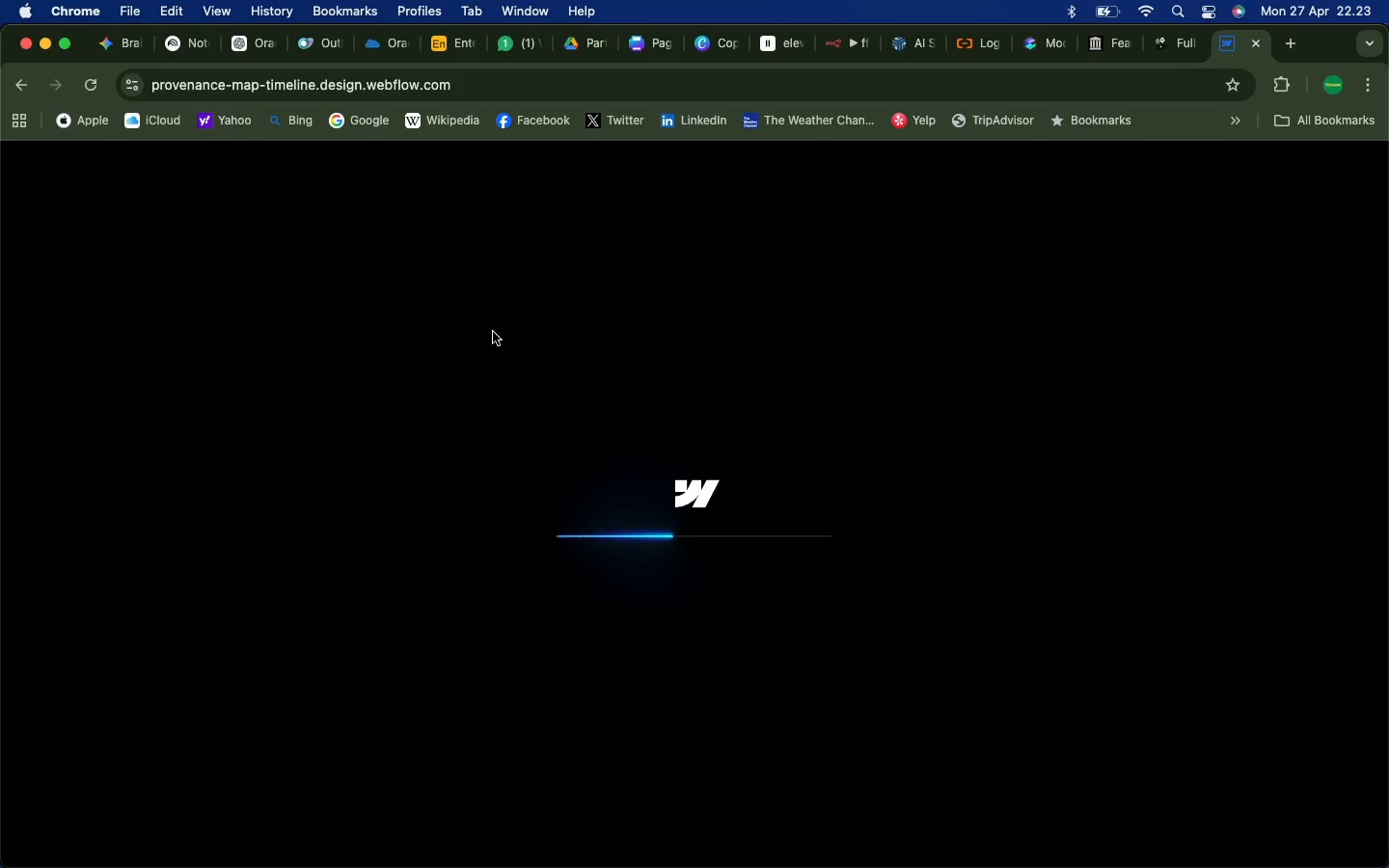 
wait(38.48)
 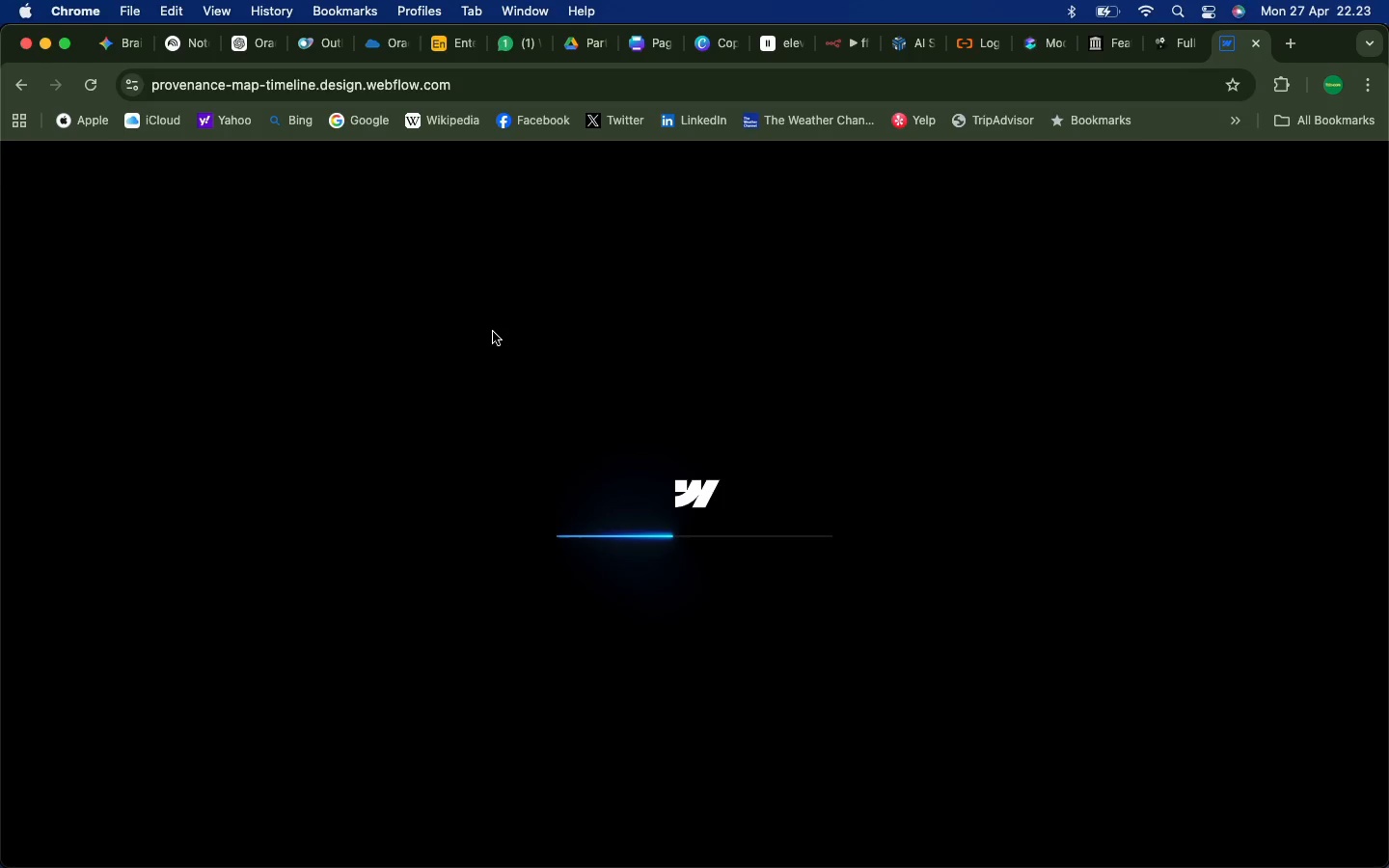 
left_click([455, 459])